 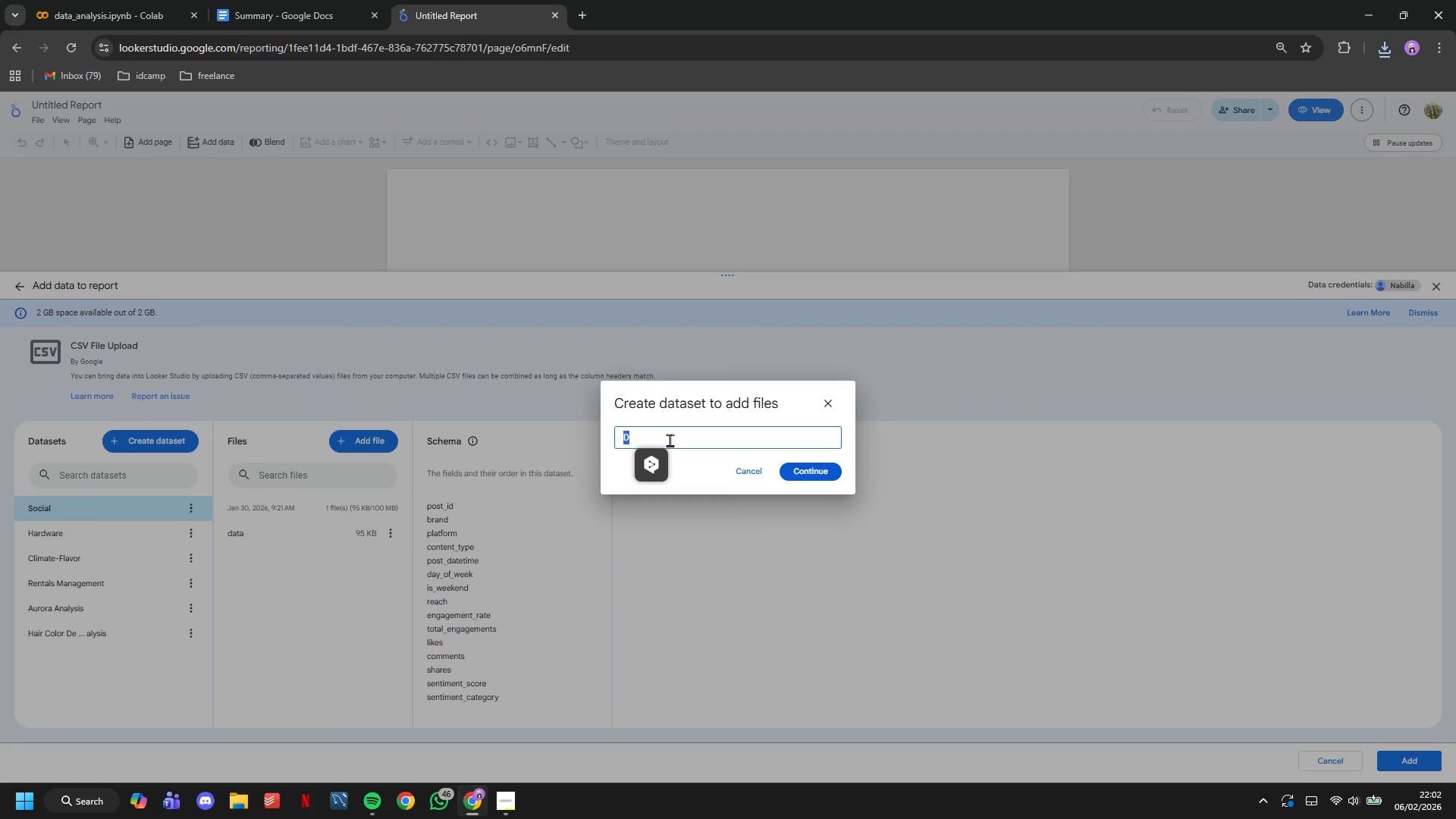 
key(Control+V)
 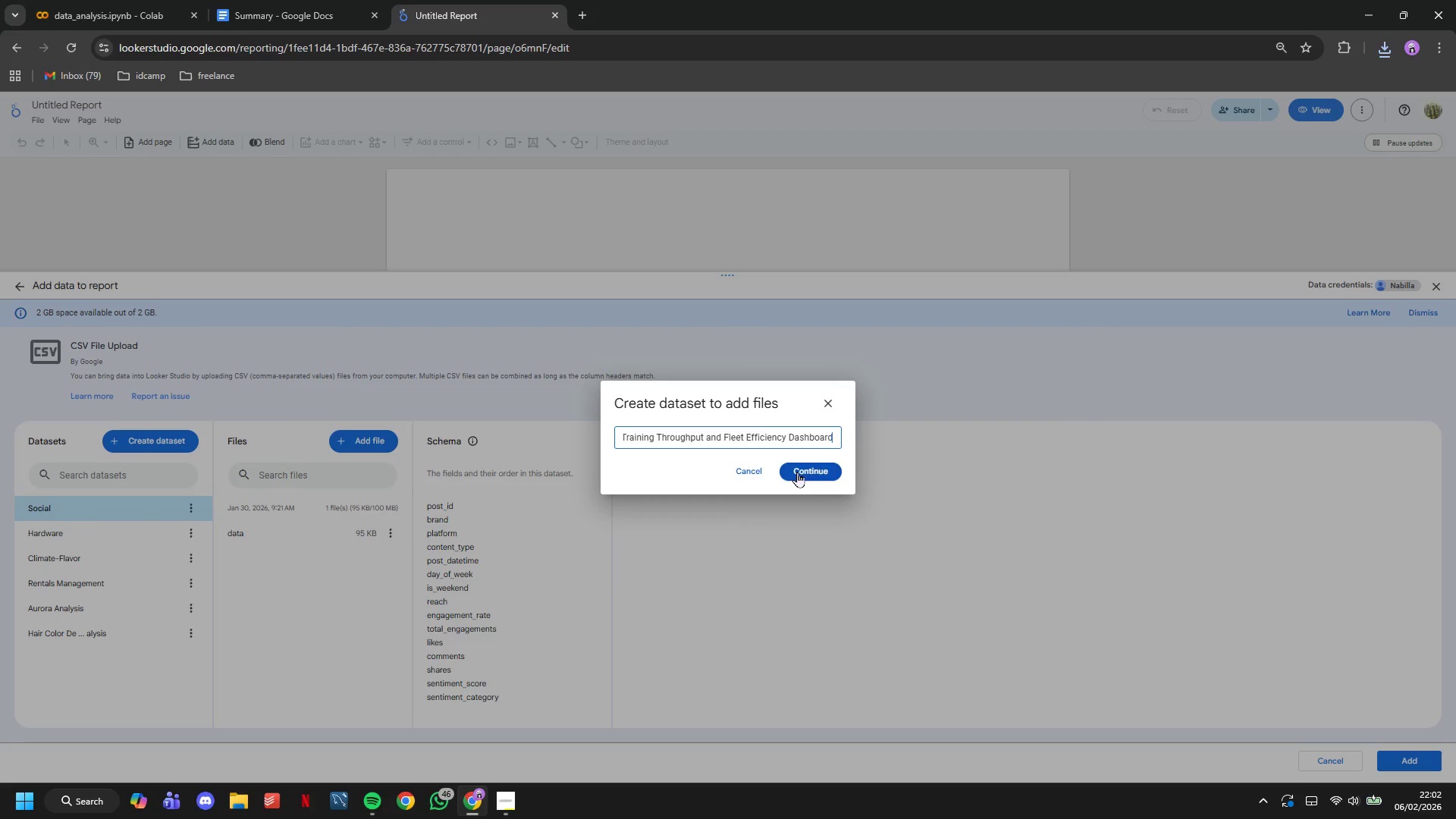 
left_click([797, 472])
 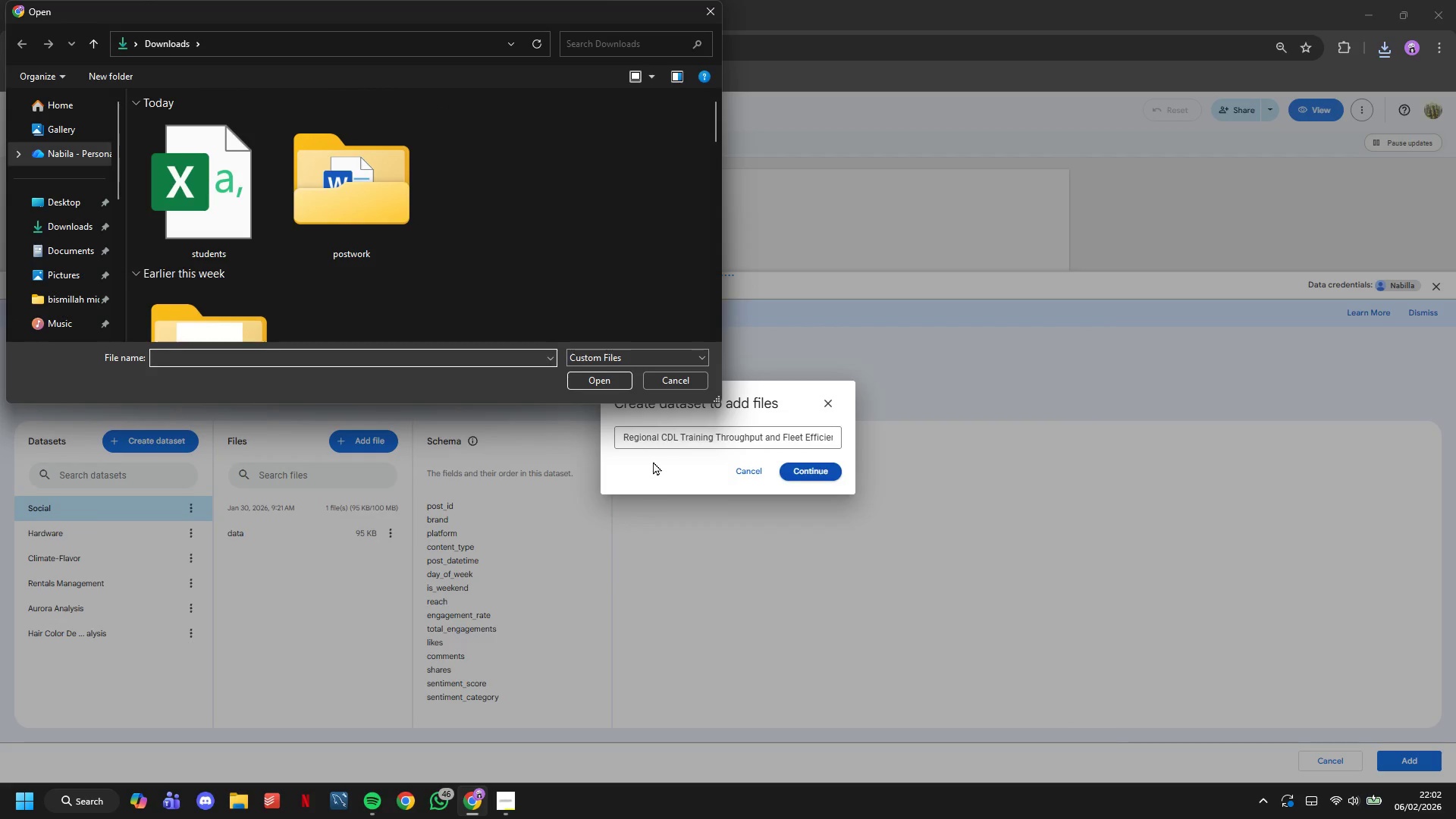 
left_click([670, 384])
 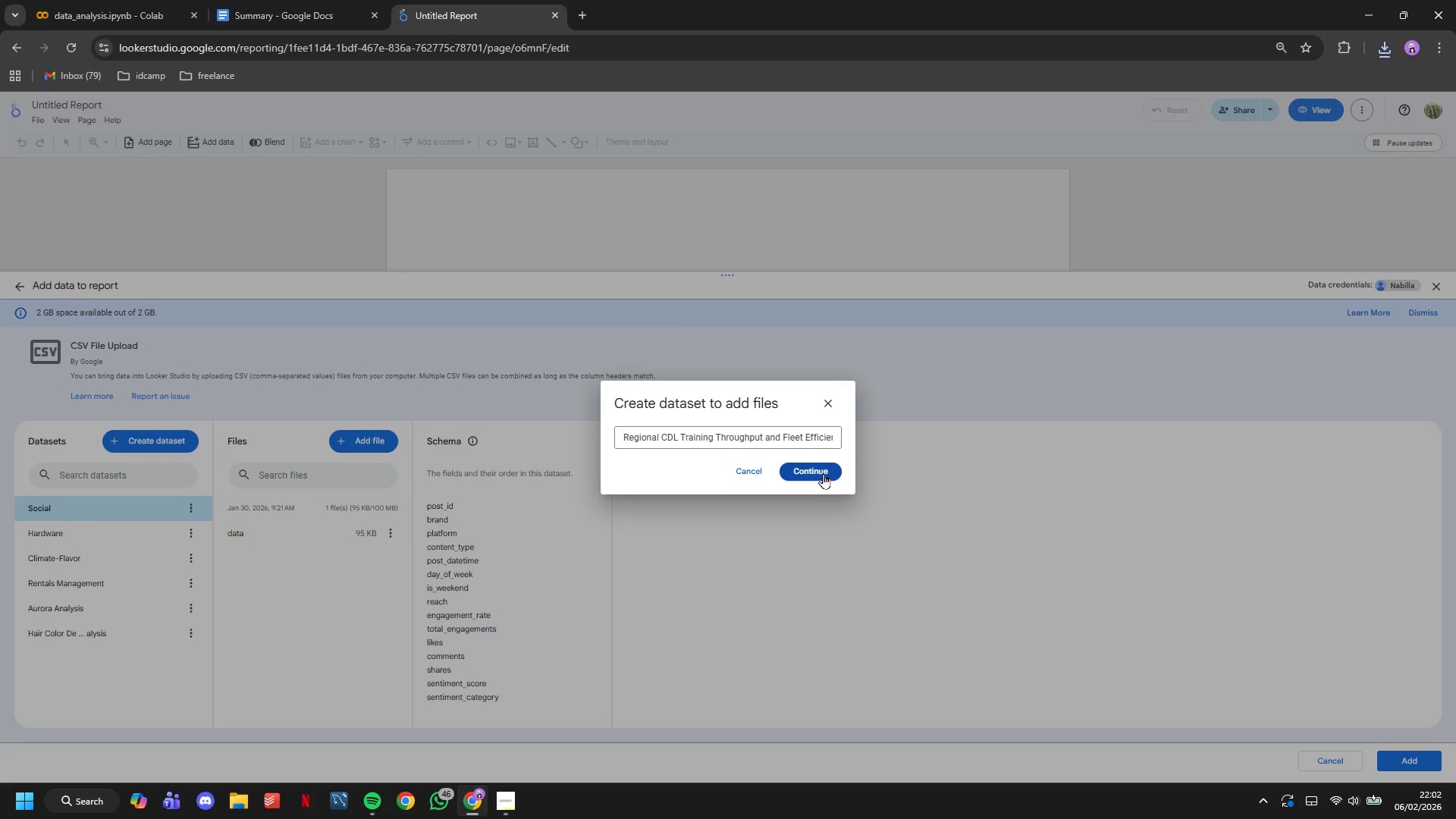 
left_click([825, 477])
 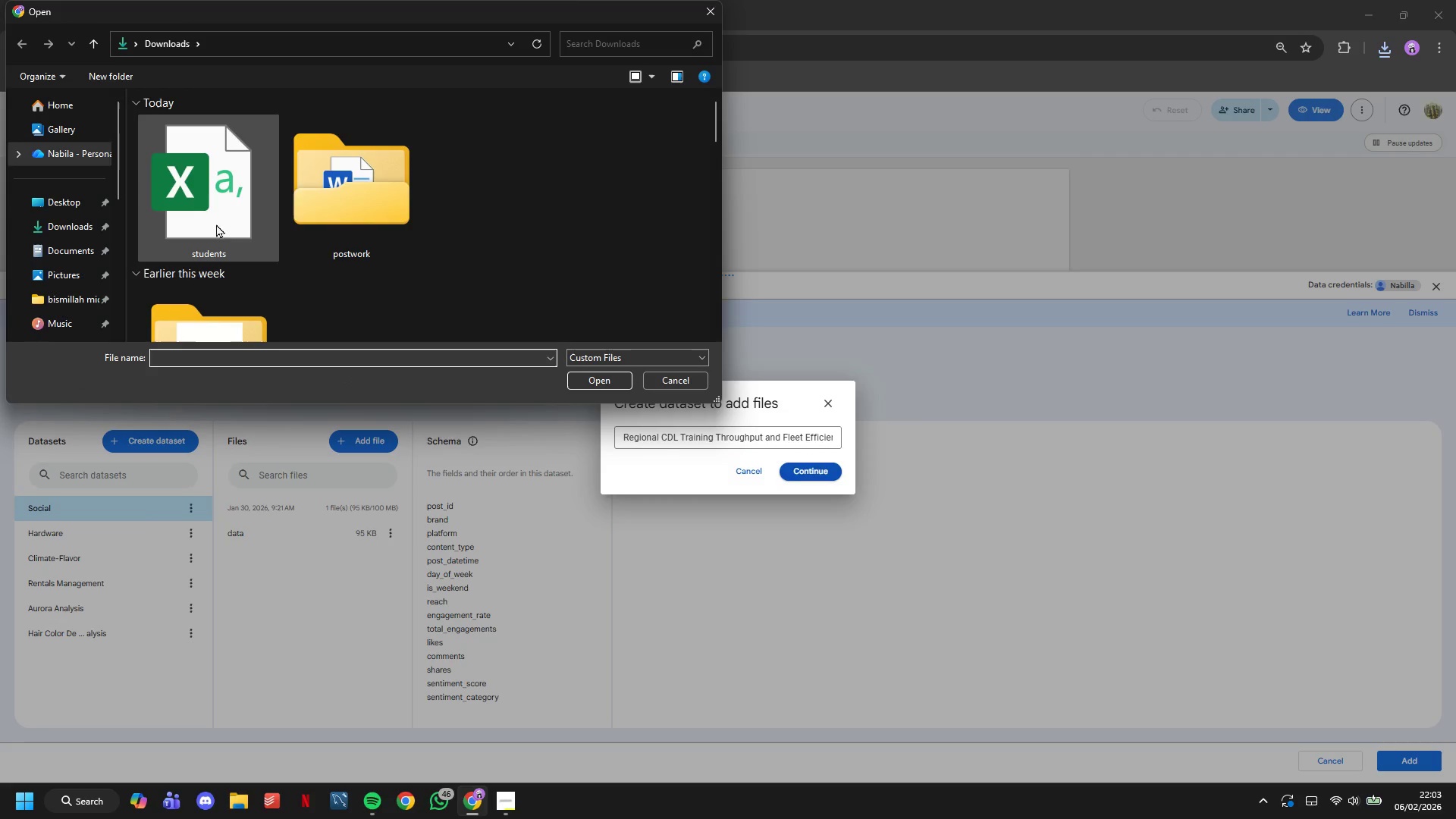 
double_click([210, 208])
 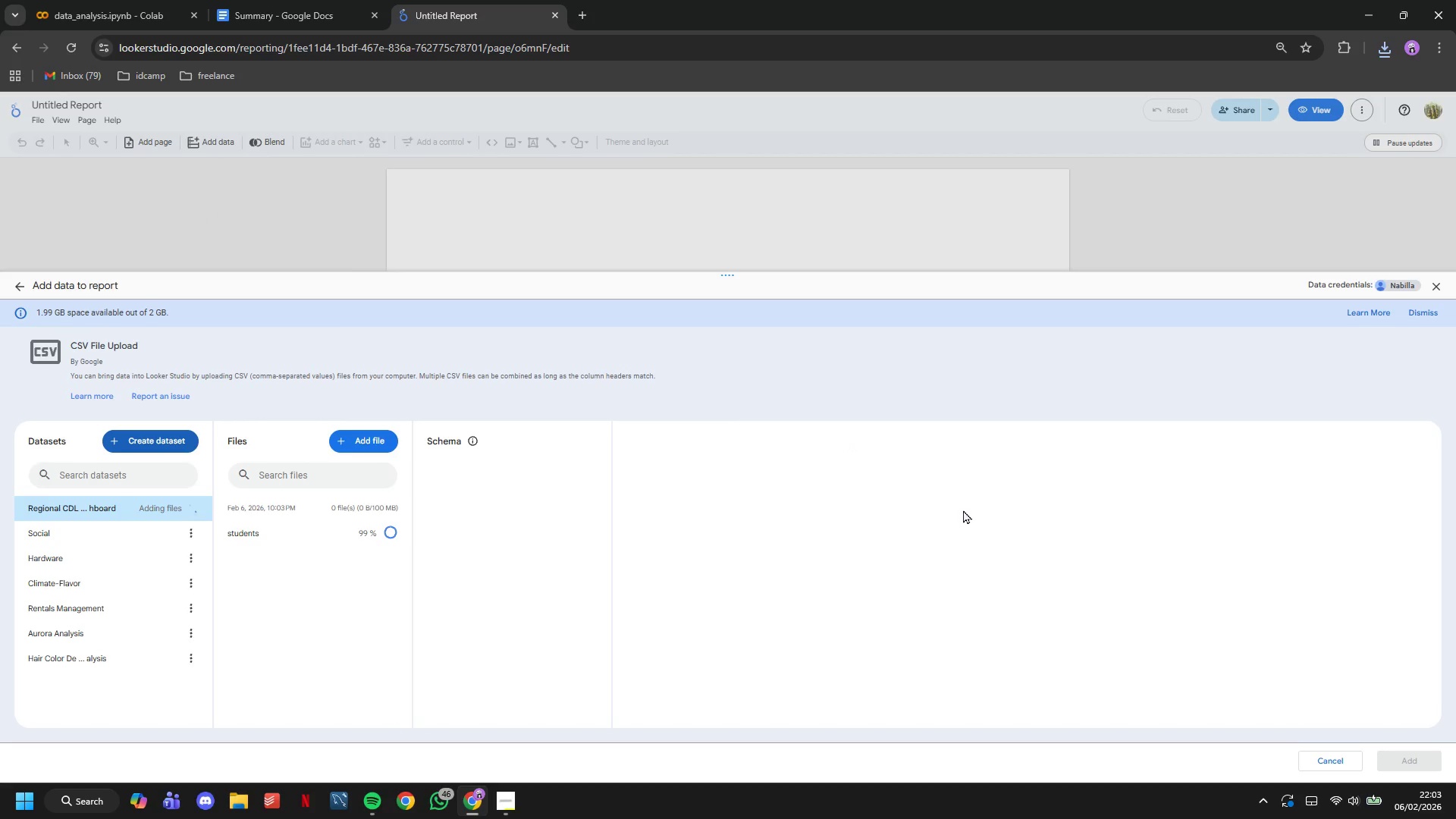 
wait(12.22)
 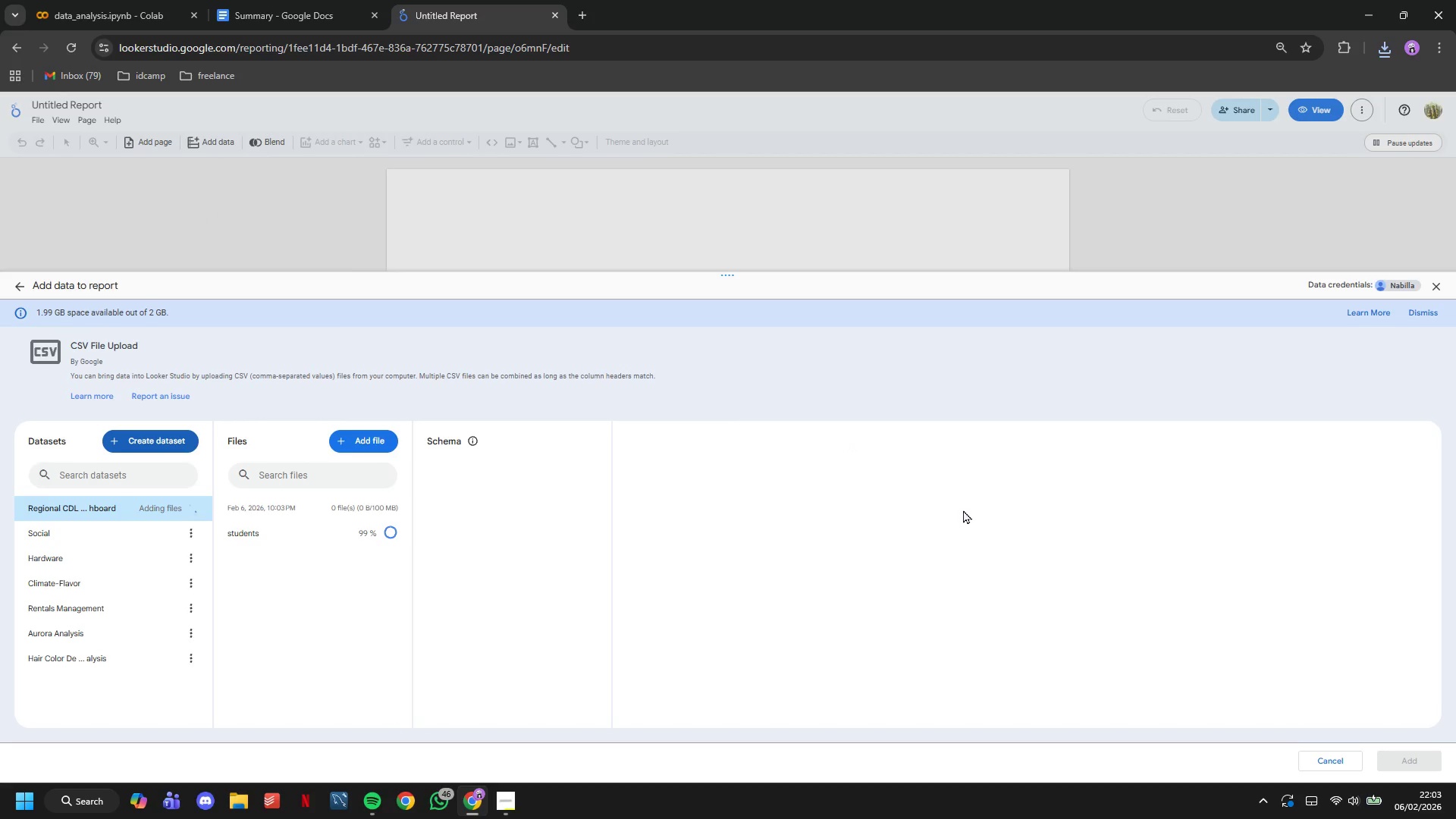 
left_click([292, 544])
 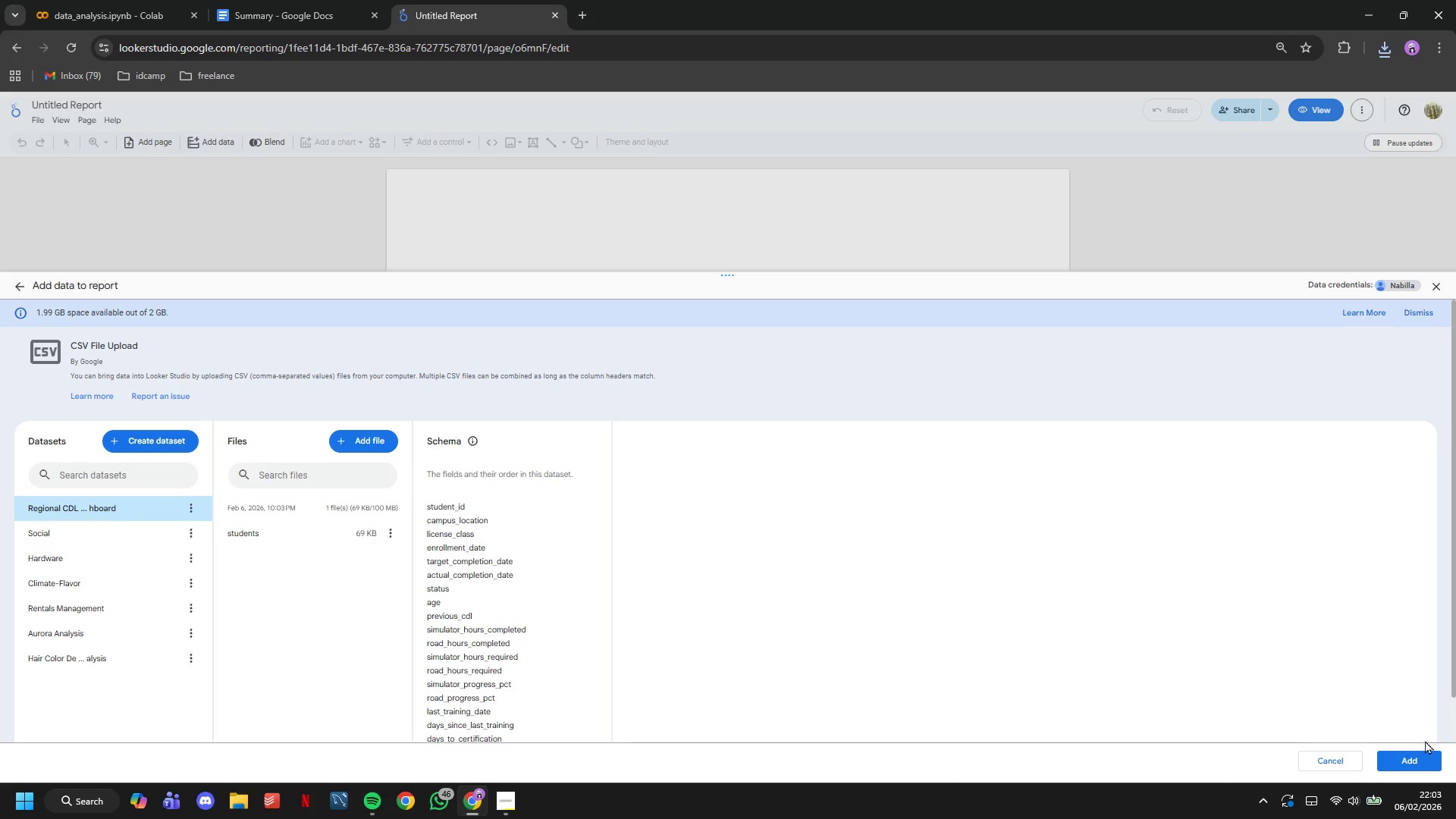 
left_click([1429, 755])
 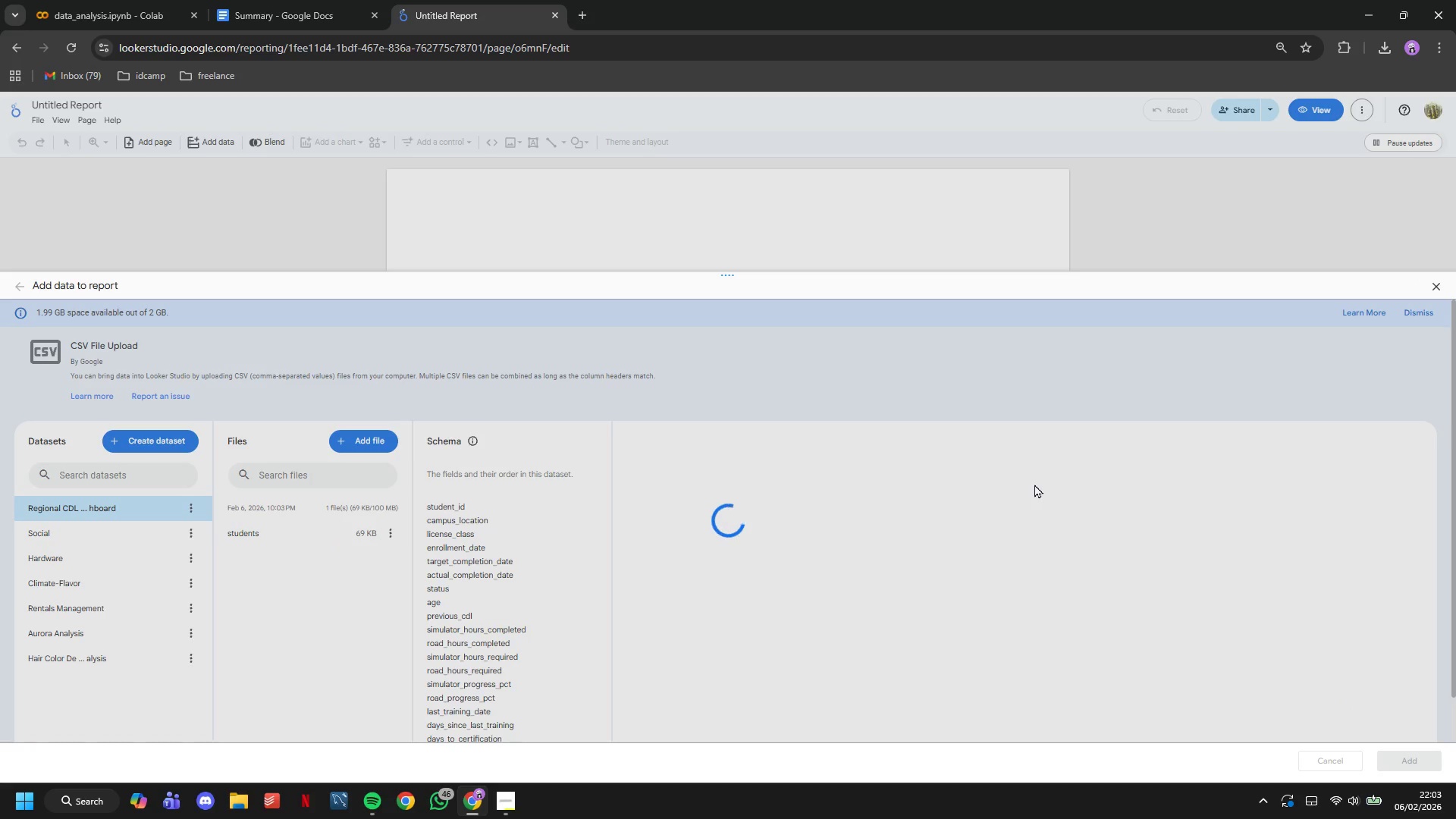 
wait(6.52)
 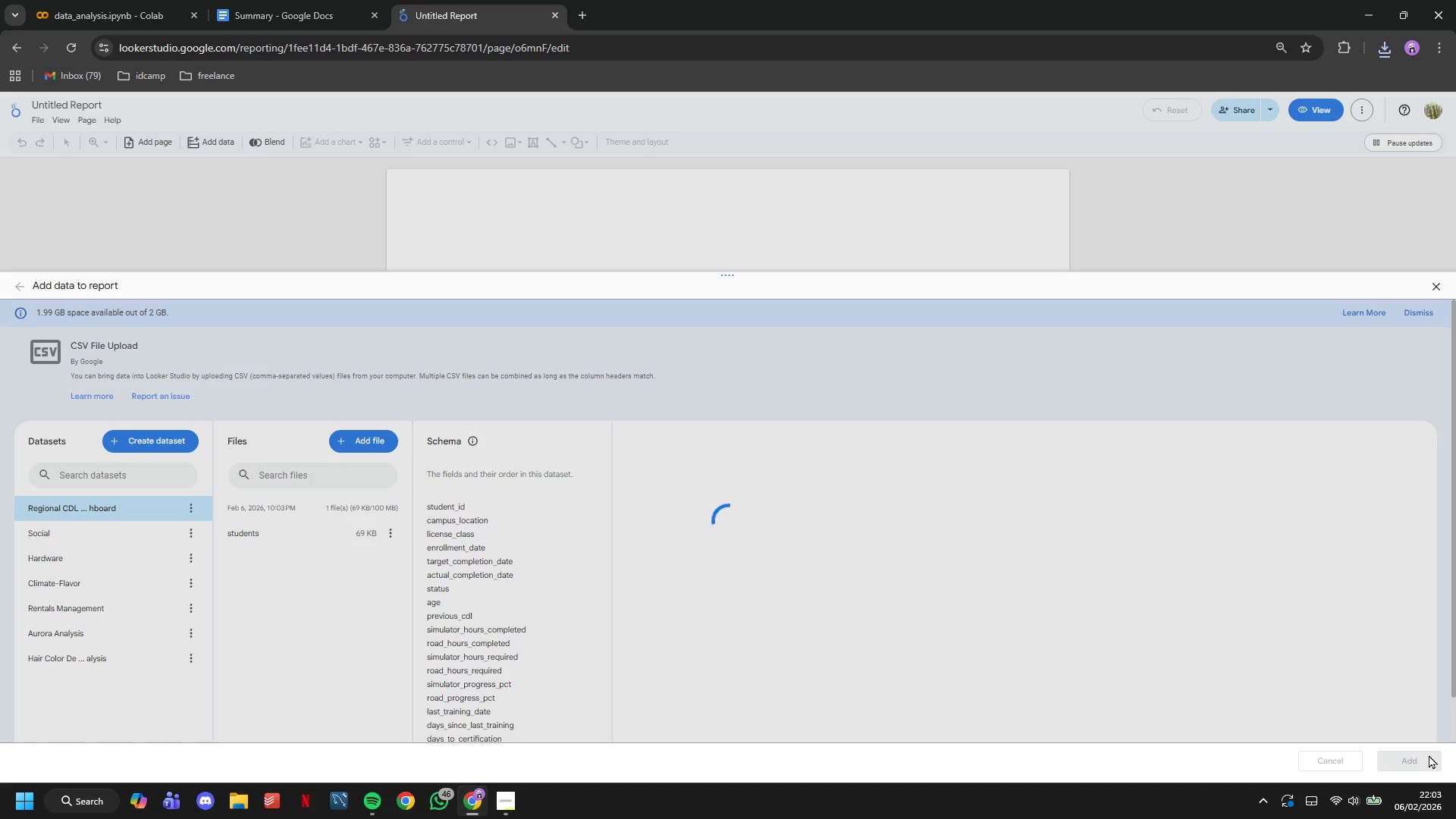 
left_click([833, 510])
 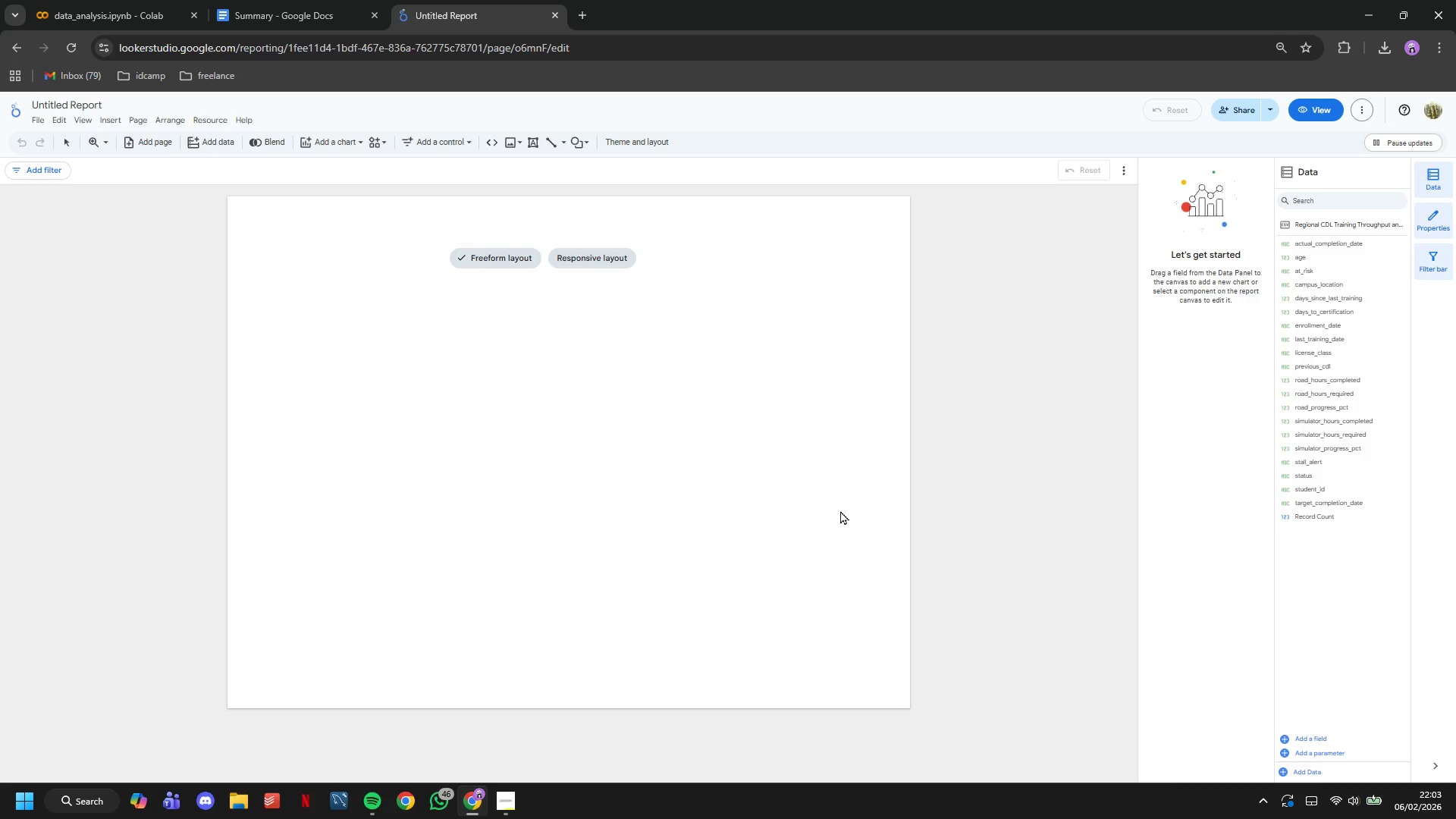 
wait(6.28)
 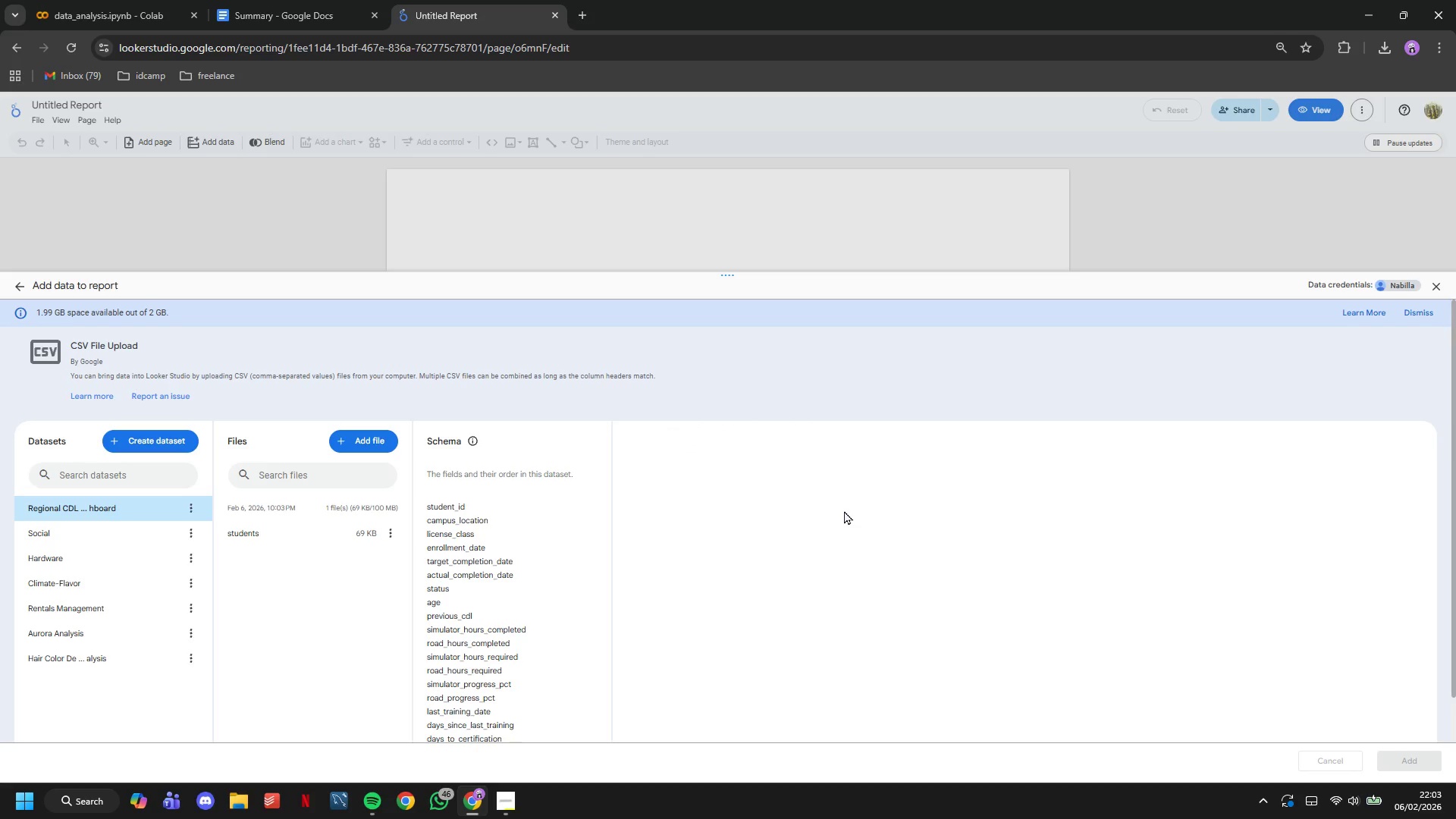 
right_click([398, 381])
 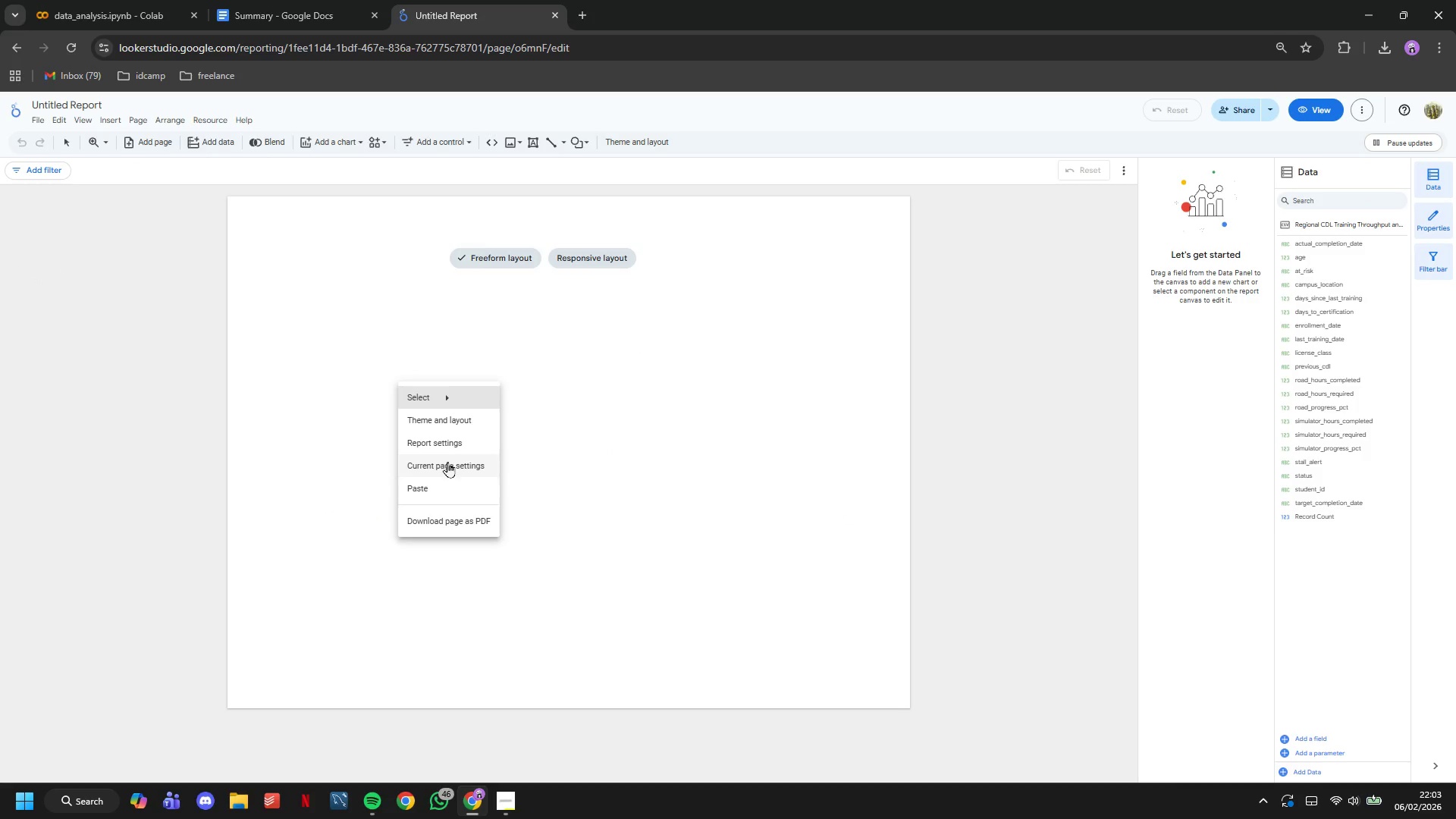 
left_click([447, 463])
 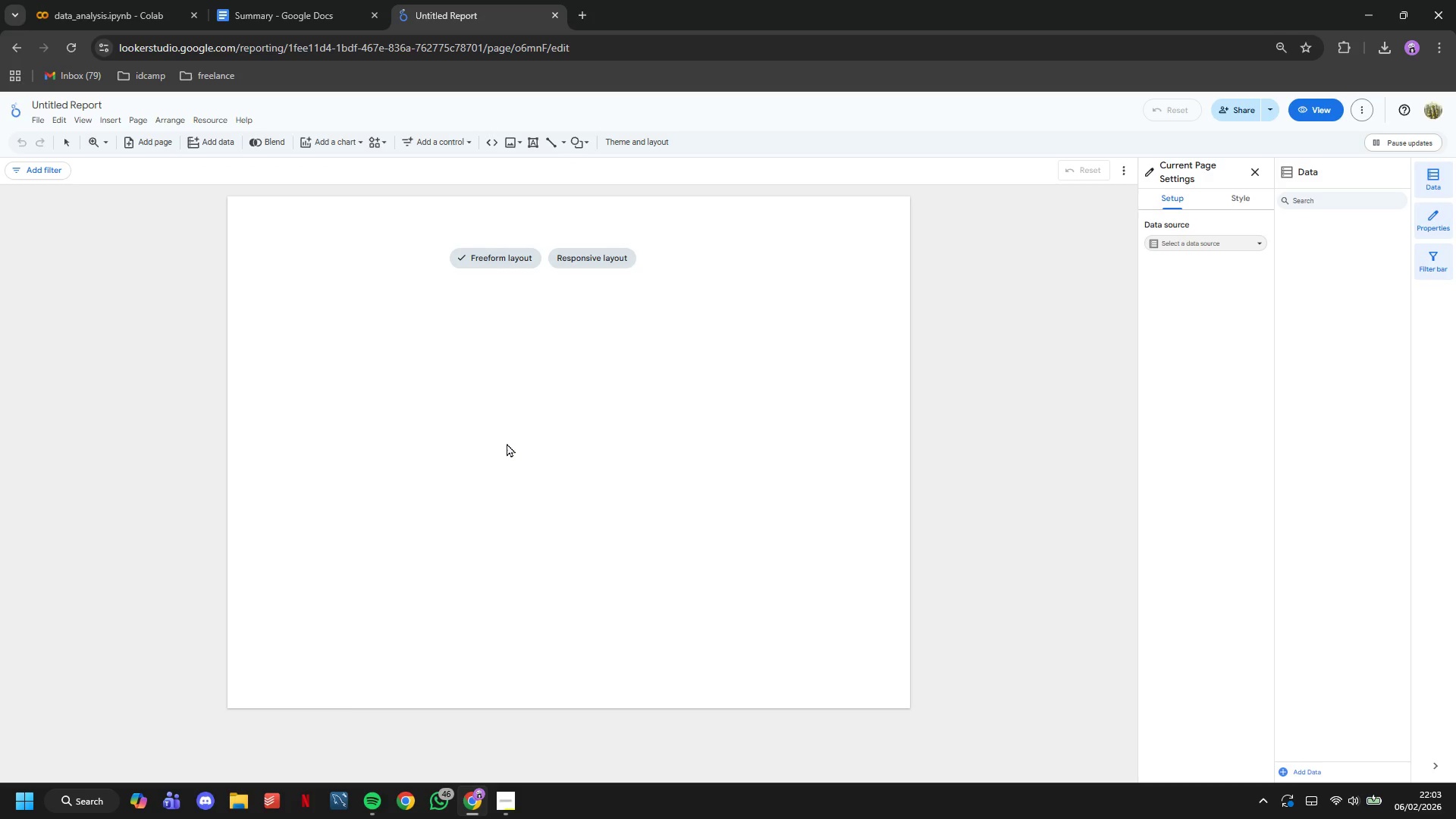 
wait(25.41)
 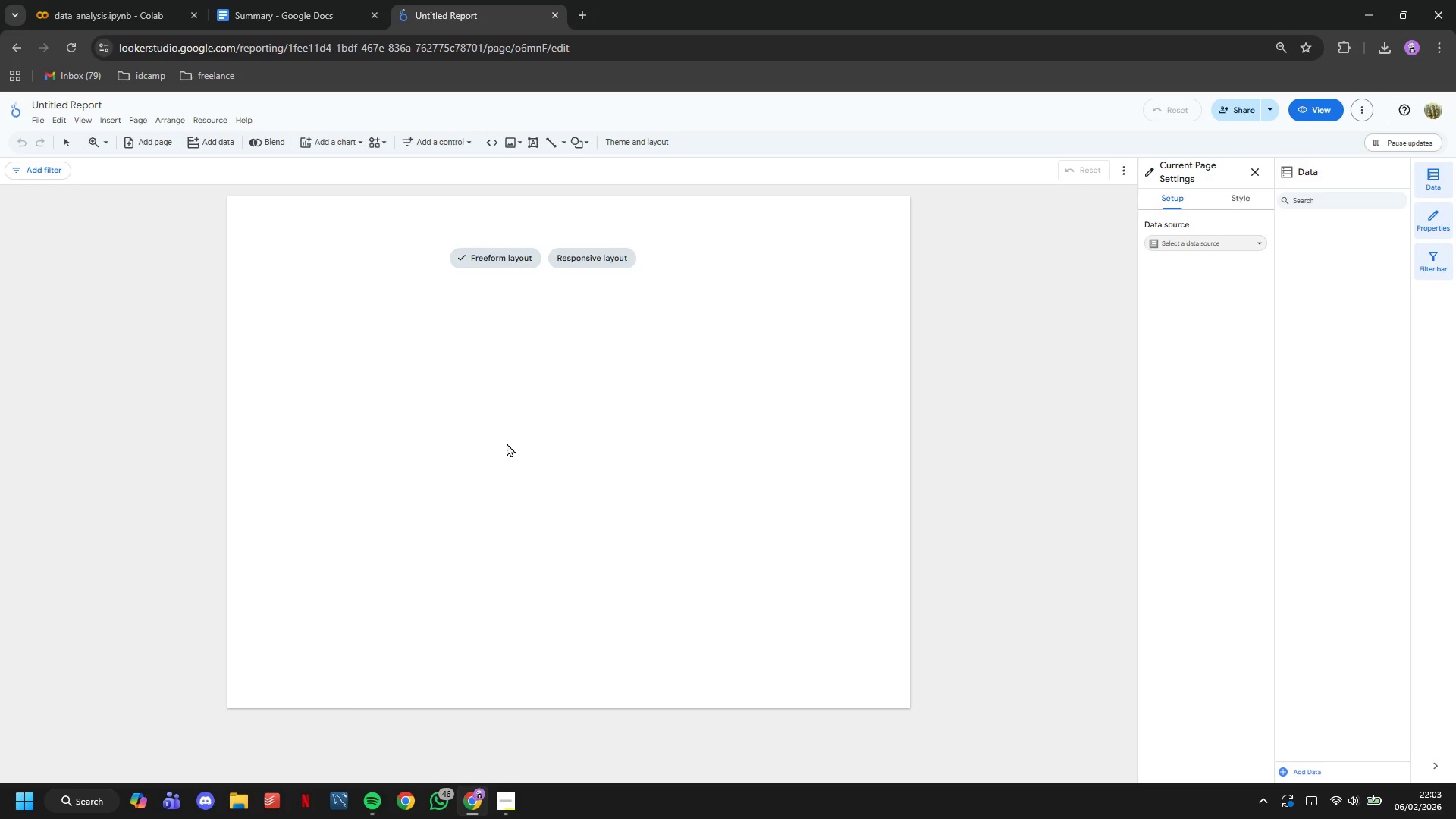 
right_click([684, 405])
 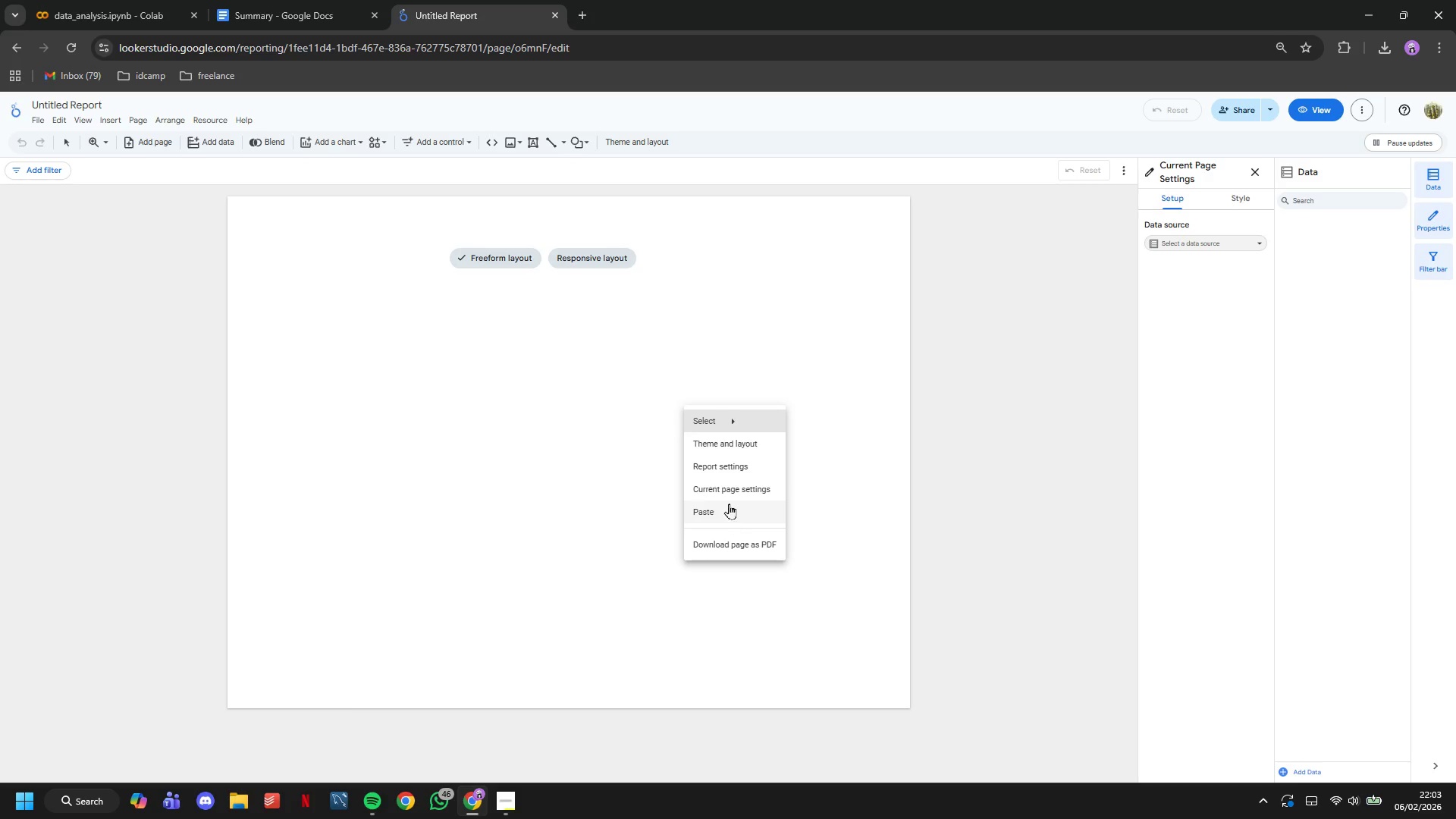 
left_click([727, 494])
 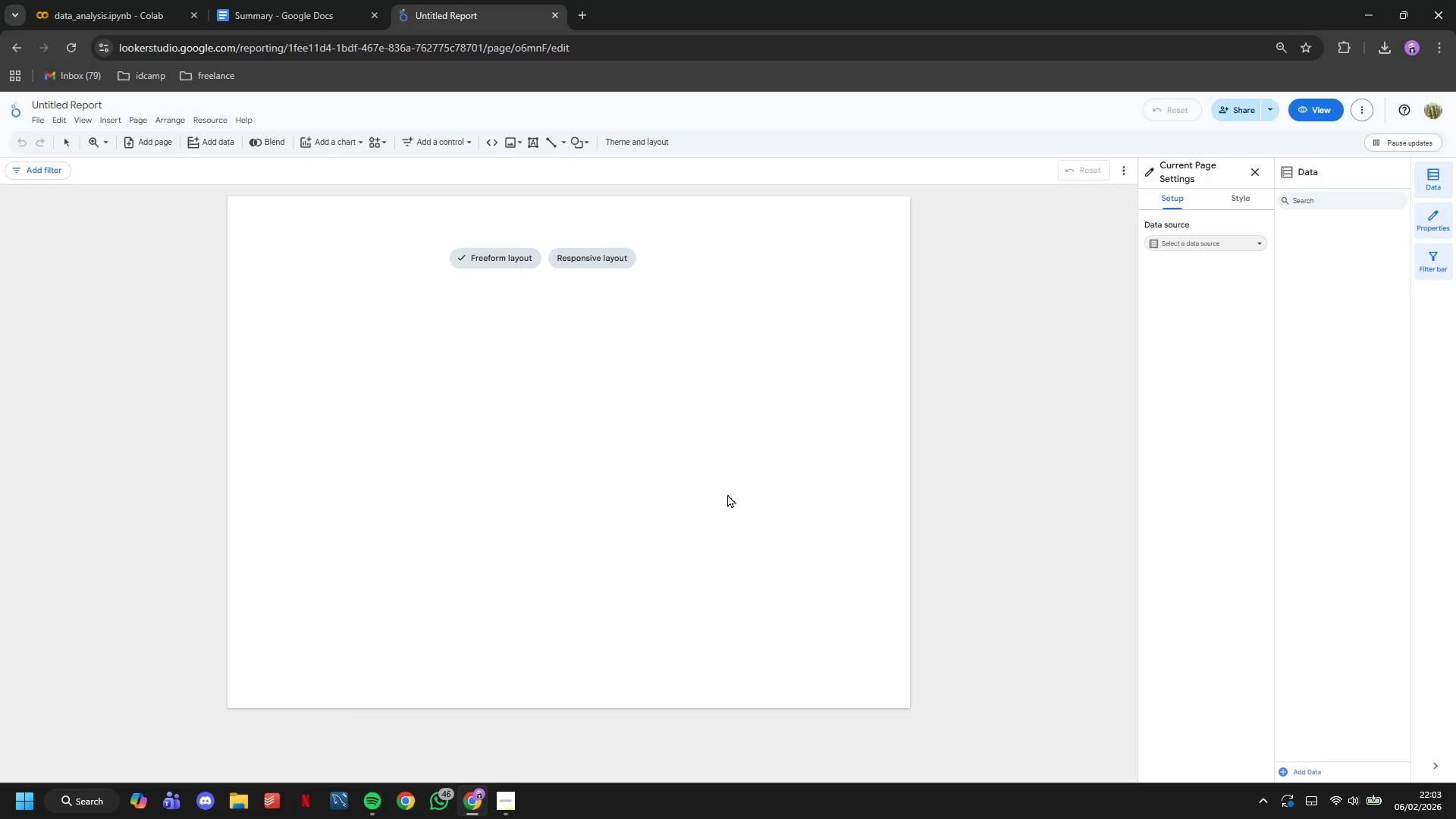 
right_click([727, 494])
 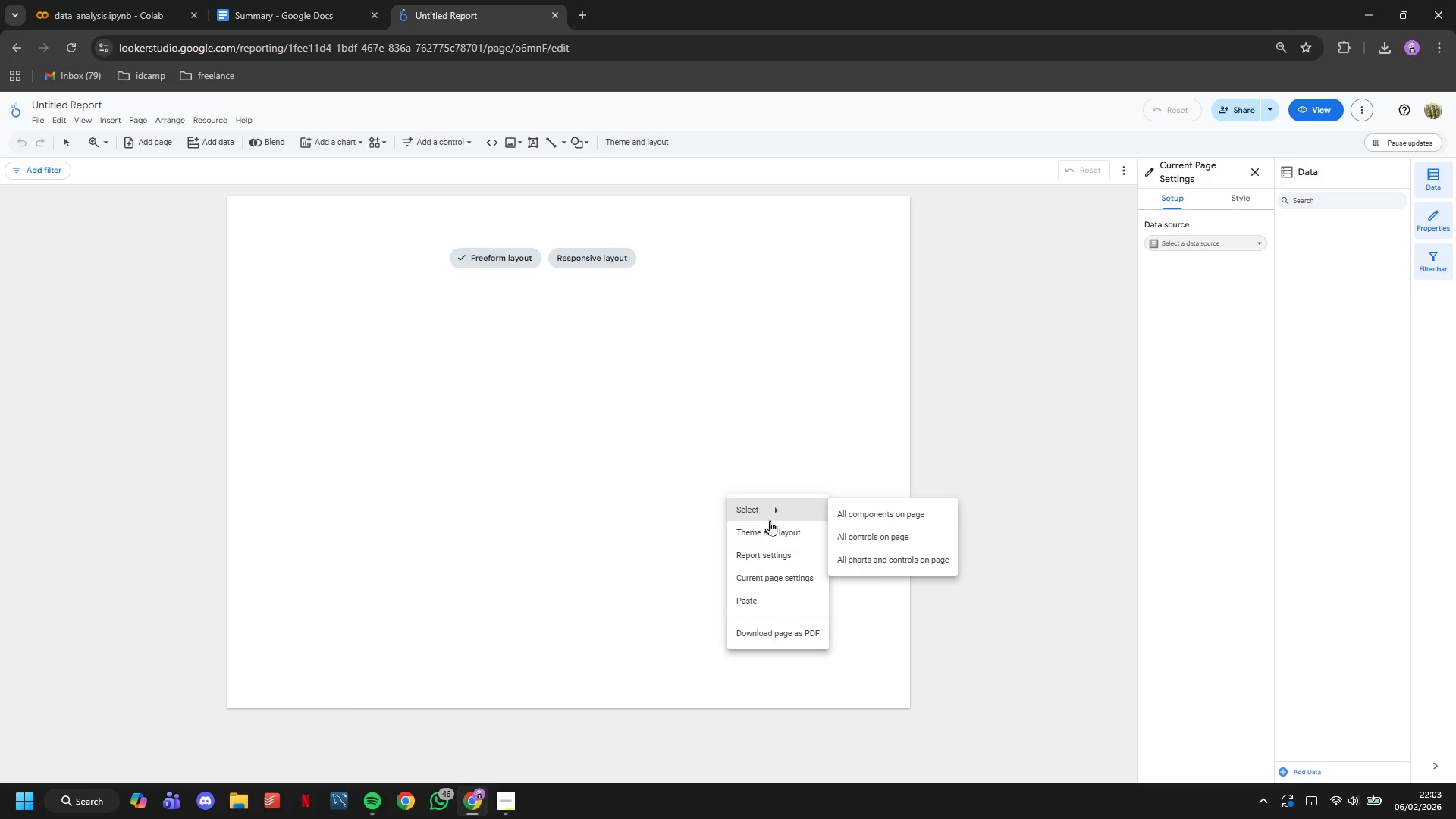 
left_click([777, 526])
 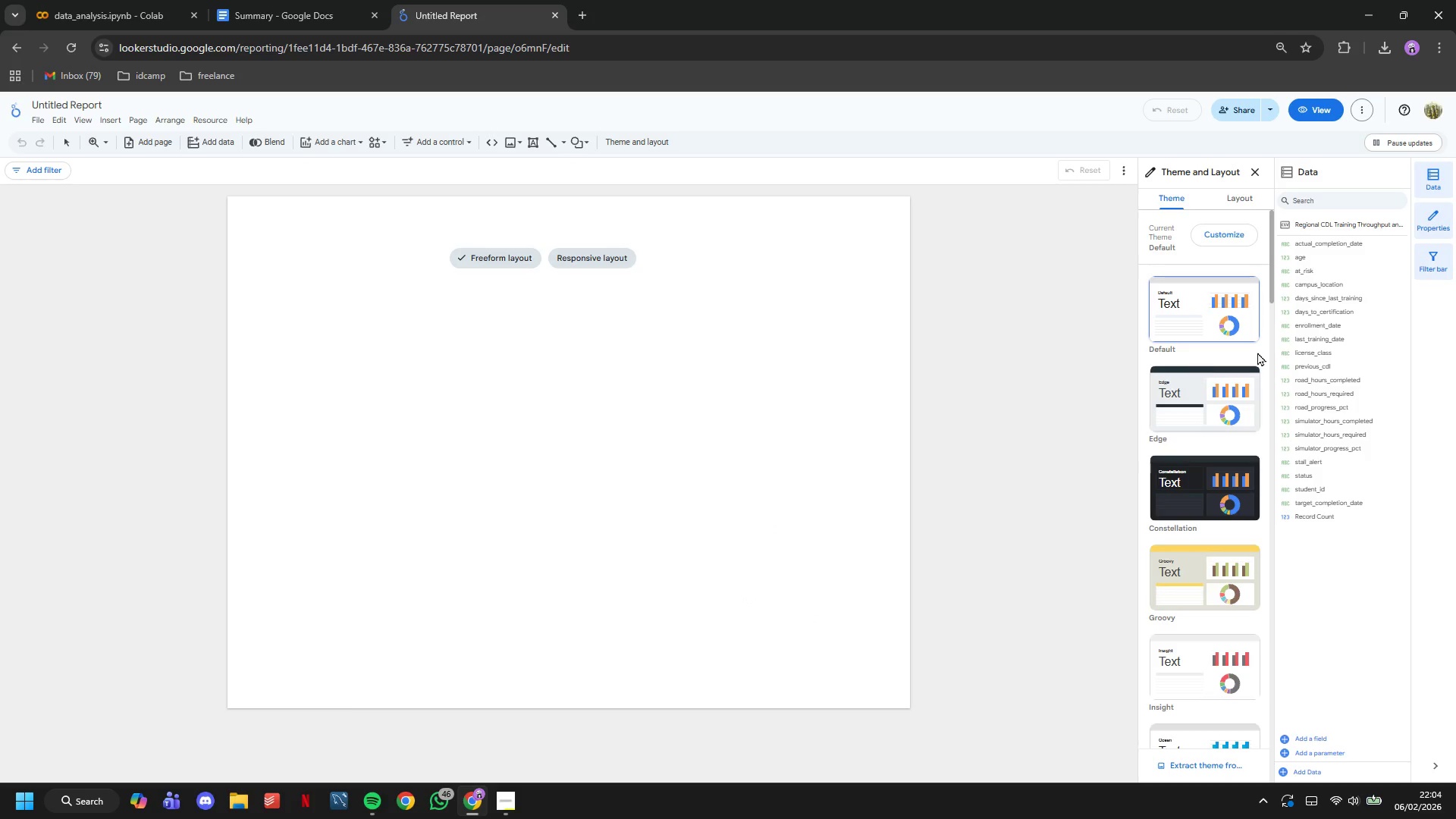 
scroll: coordinate [1294, 360], scroll_direction: down, amount: 2.0
 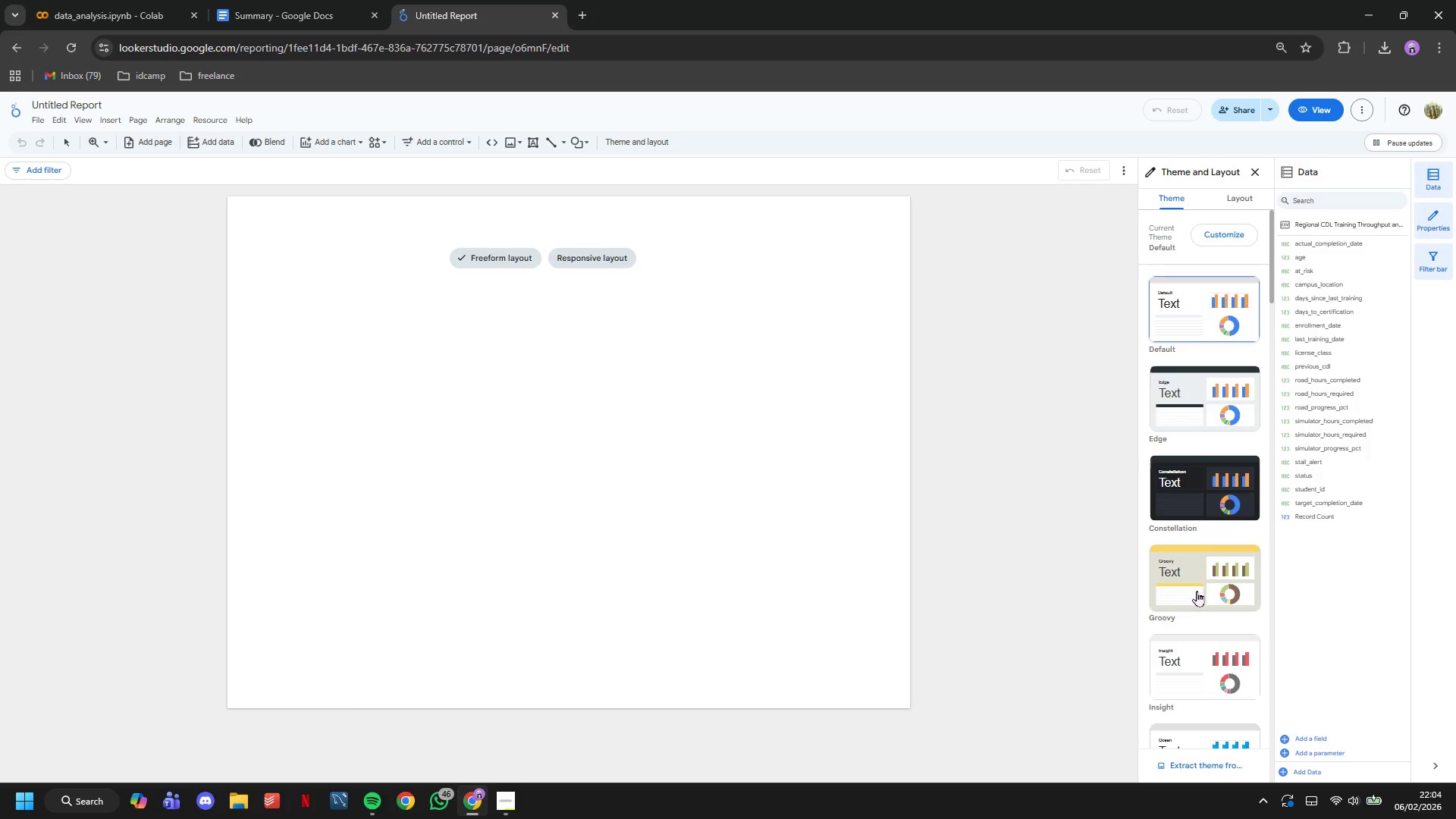 
left_click([1197, 591])
 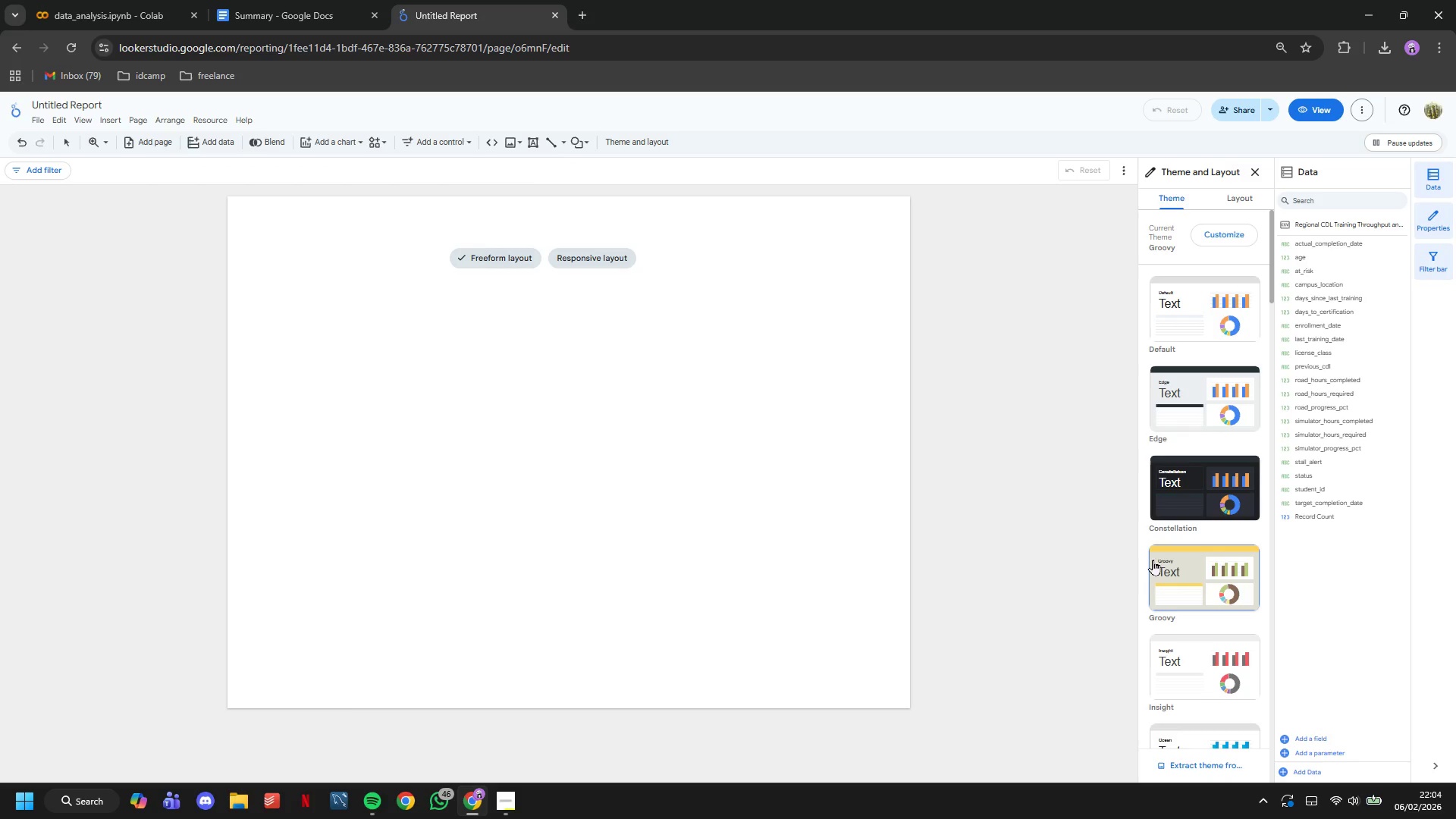 
double_click([842, 484])
 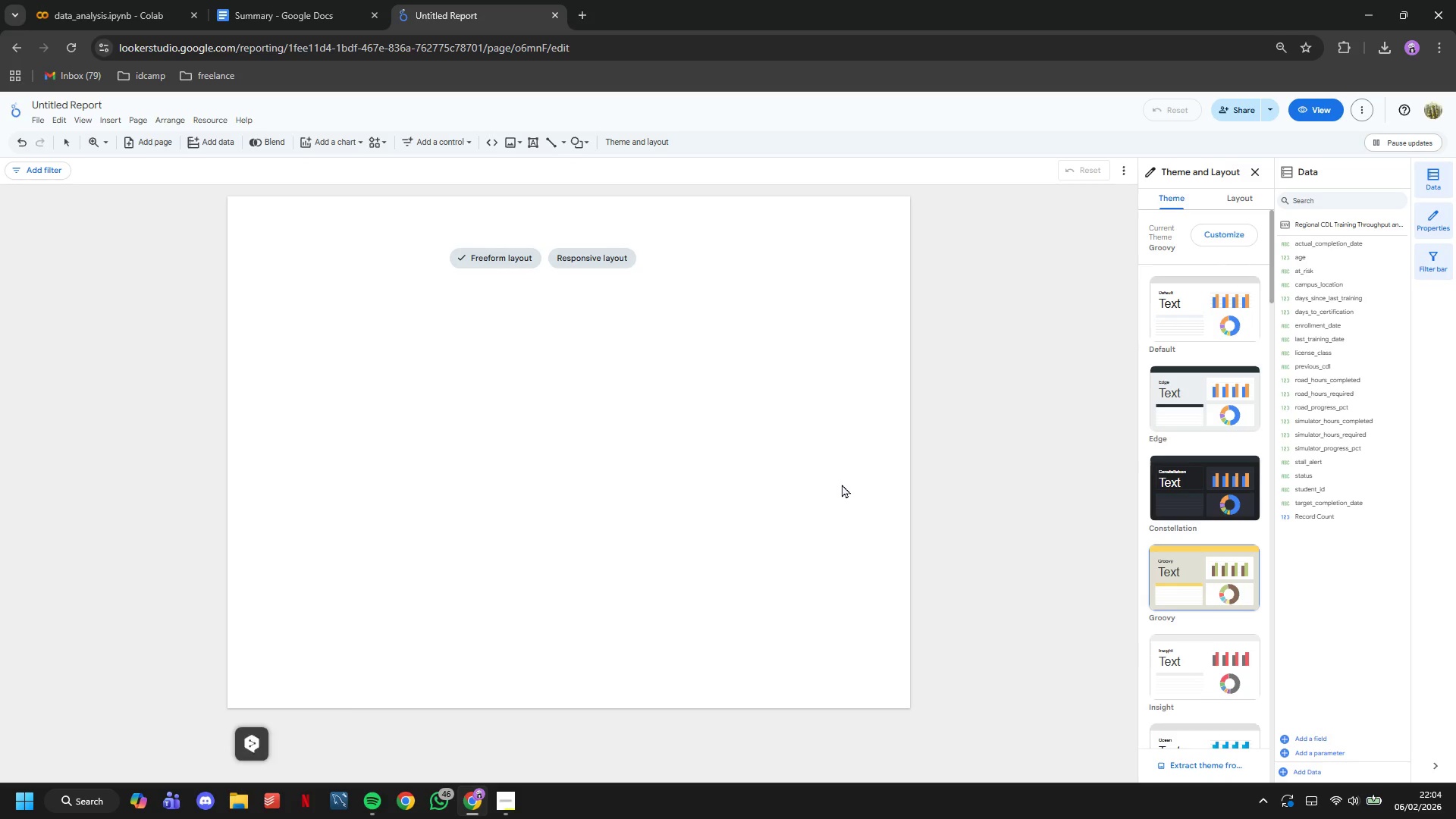 
triple_click([842, 484])
 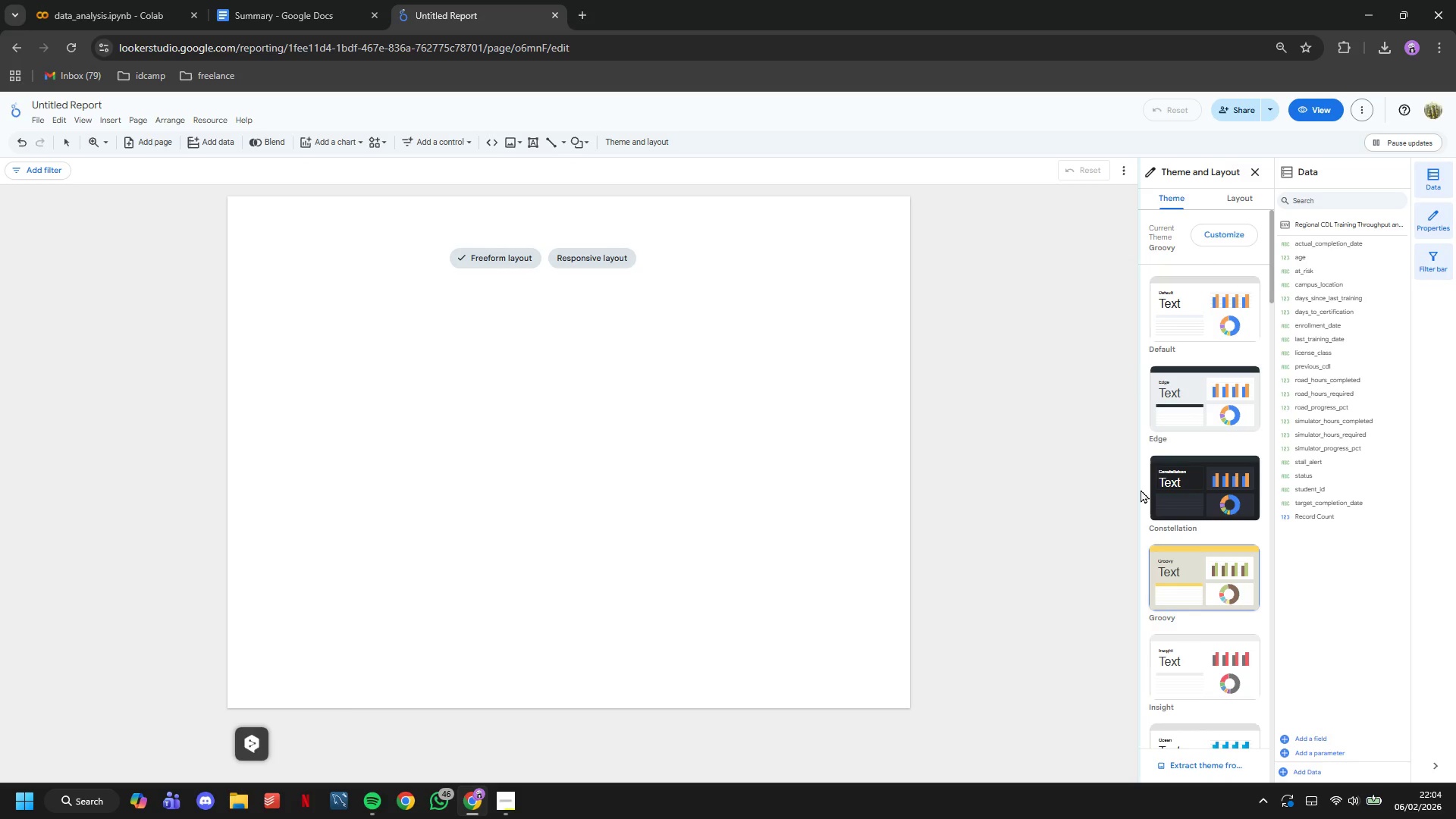 
scroll: coordinate [1142, 482], scroll_direction: down, amount: 2.0
 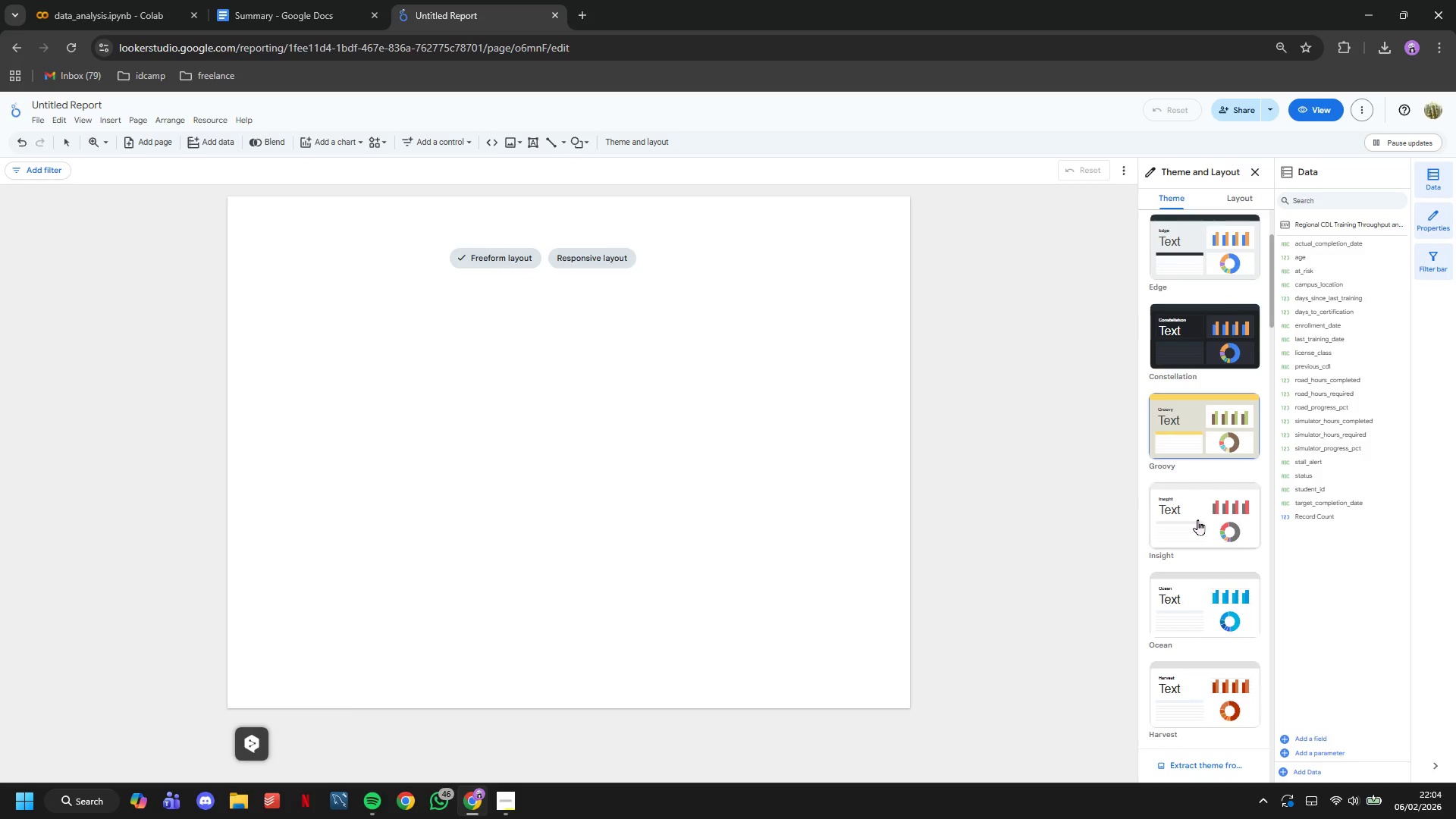 
double_click([1197, 519])
 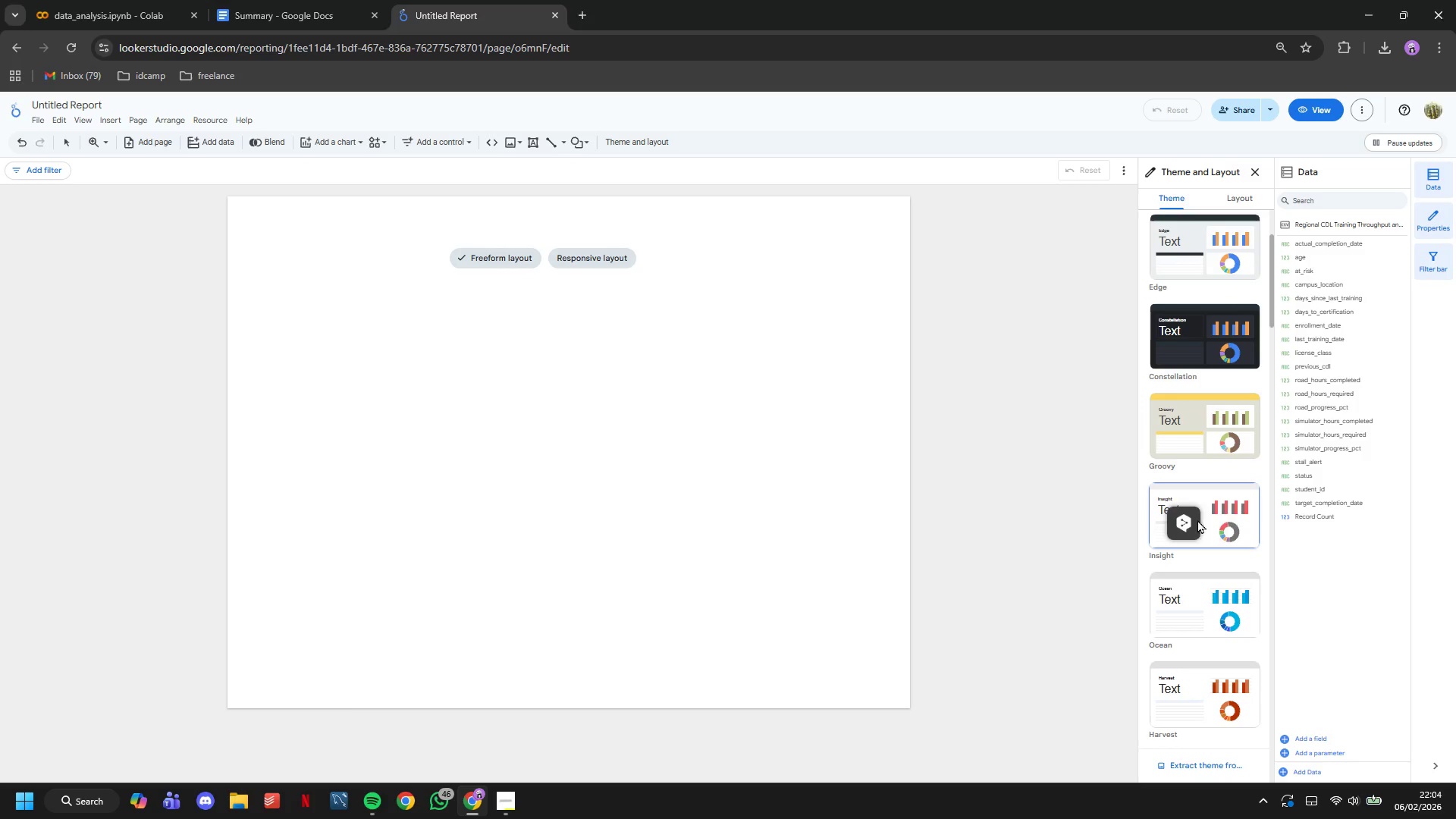 
triple_click([1197, 519])
 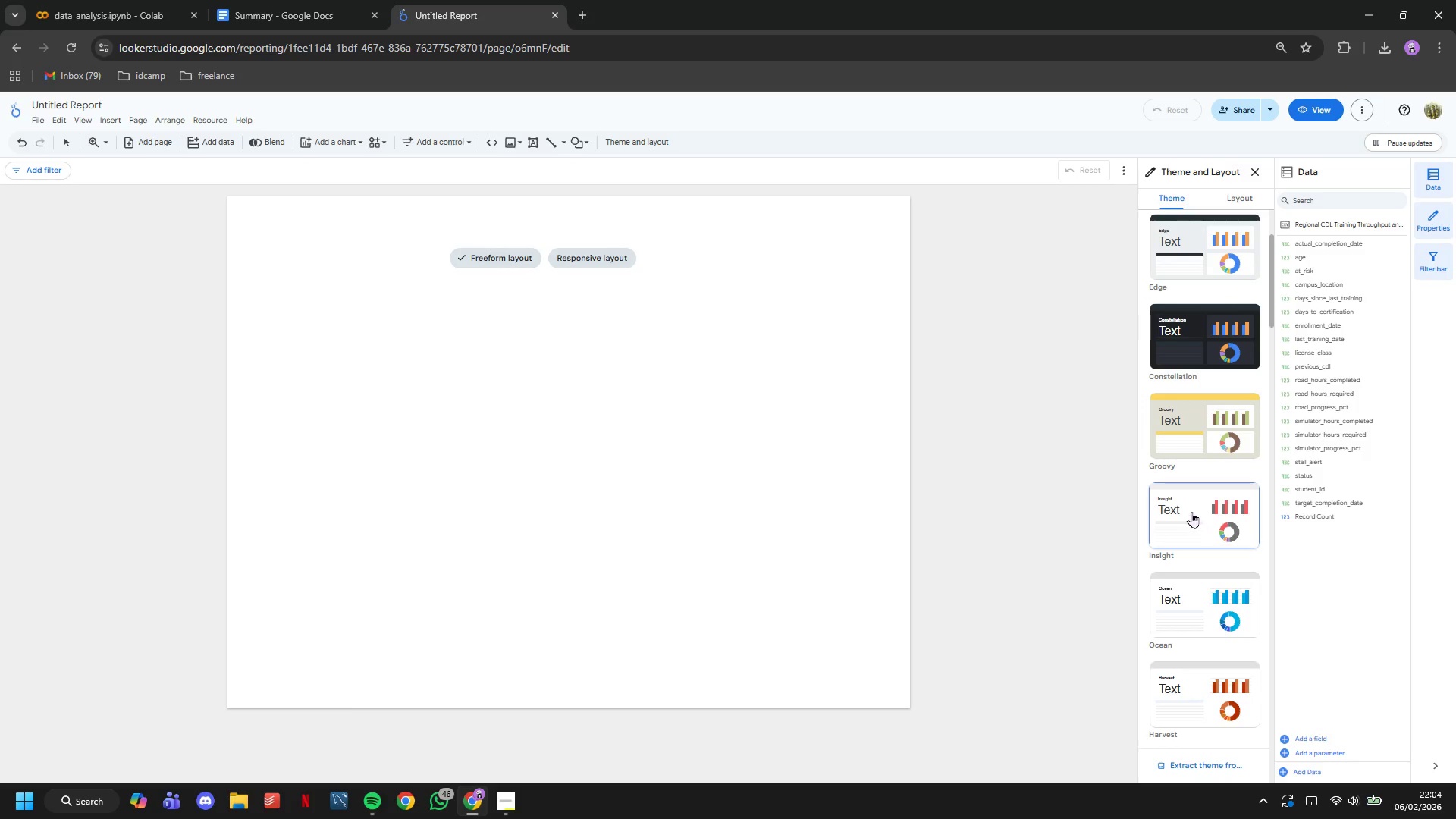 
left_click([1190, 504])
 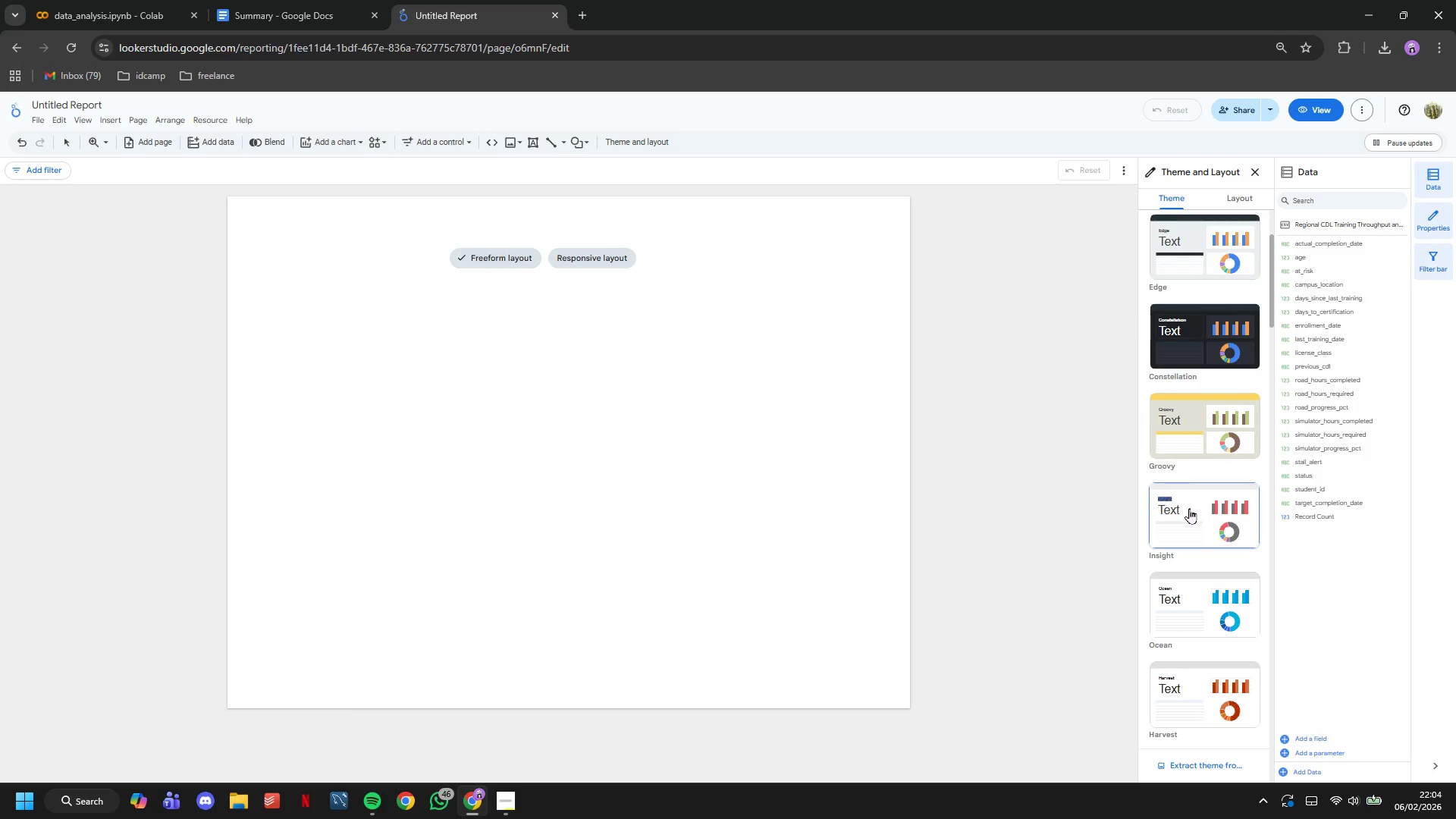 
left_click_drag(start_coordinate=[1190, 504], to_coordinate=[1189, 508])
 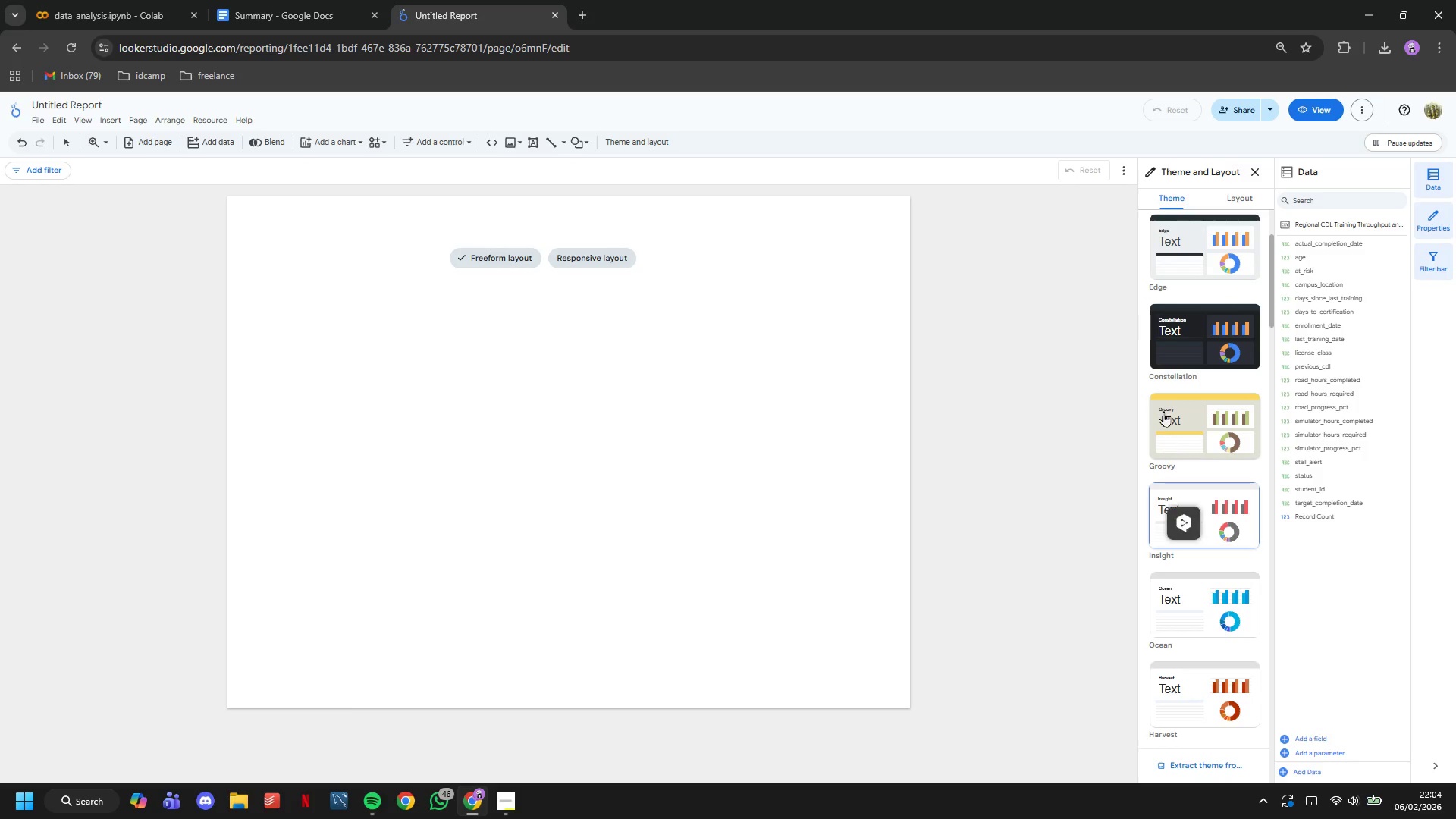 
triple_click([1163, 411])
 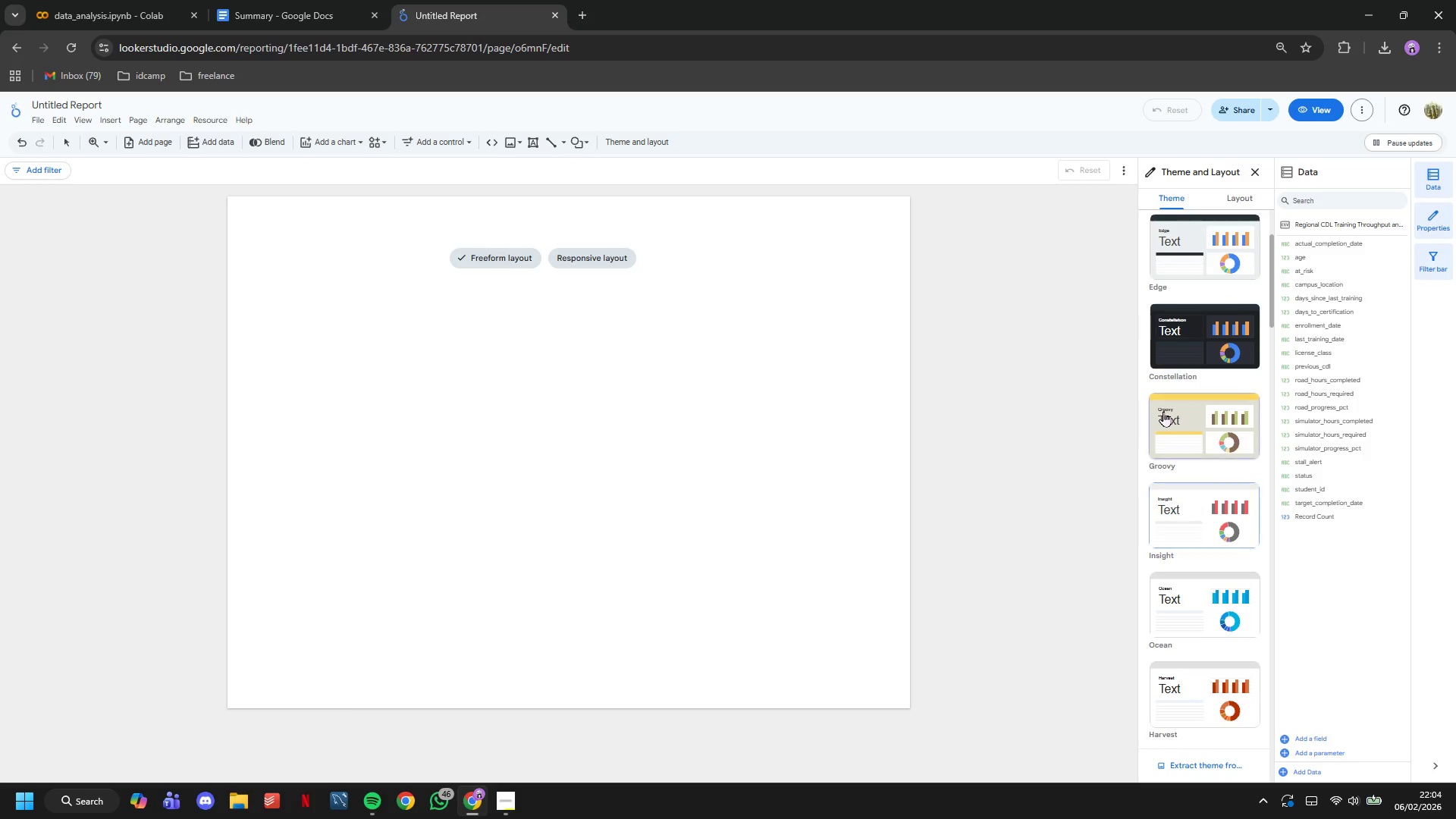 
triple_click([1163, 411])
 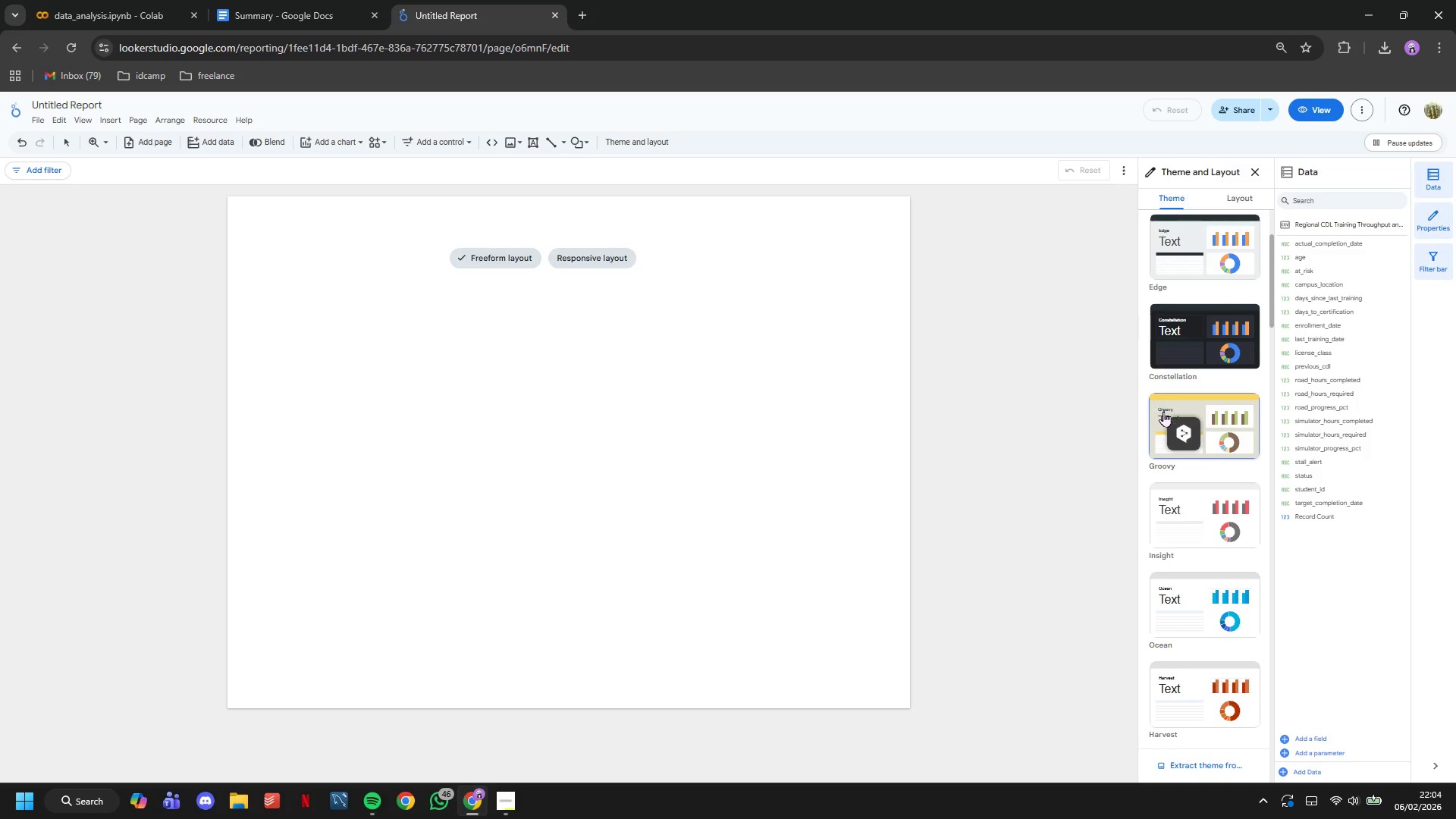 
triple_click([1163, 411])
 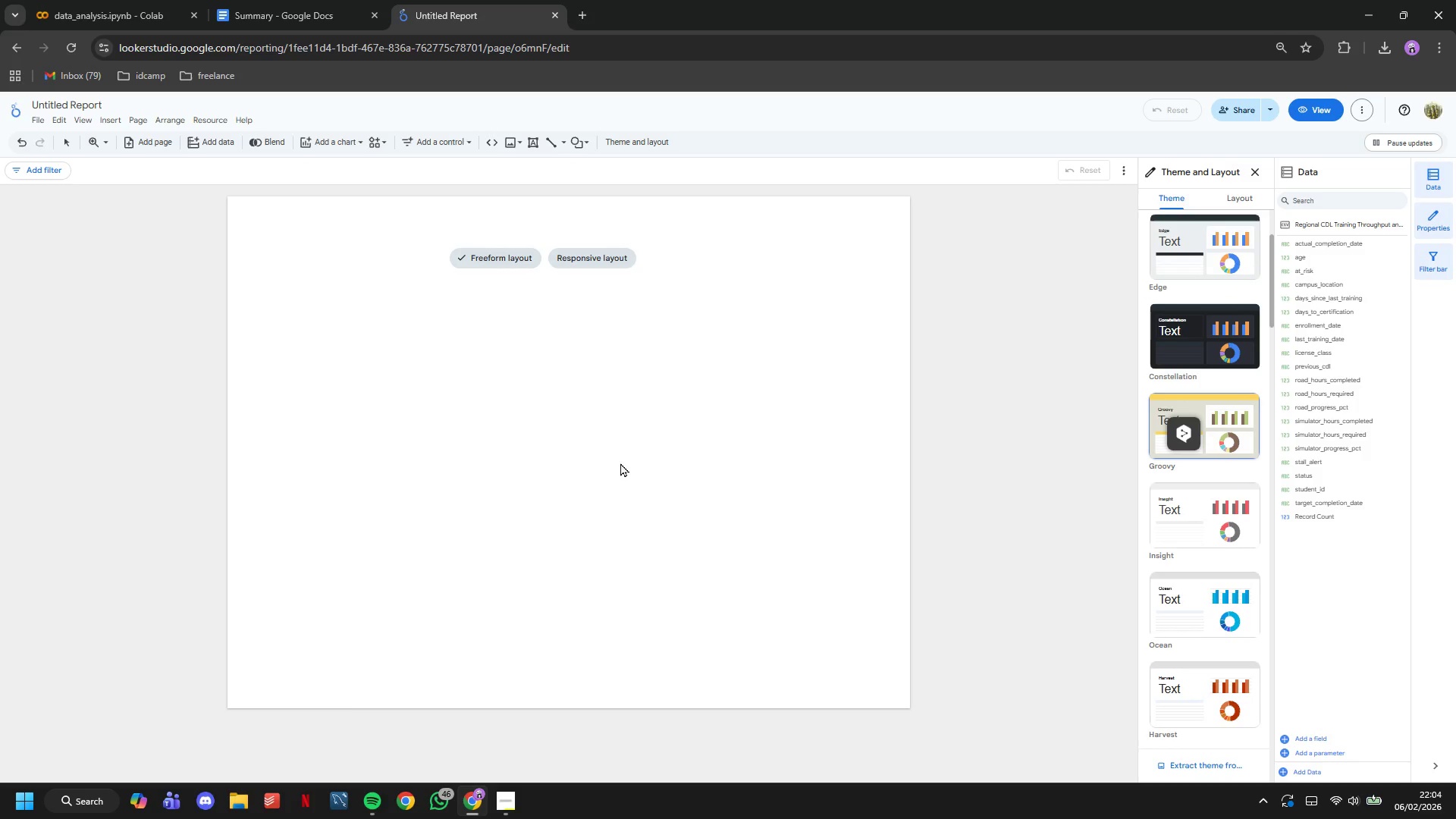 
left_click([620, 463])
 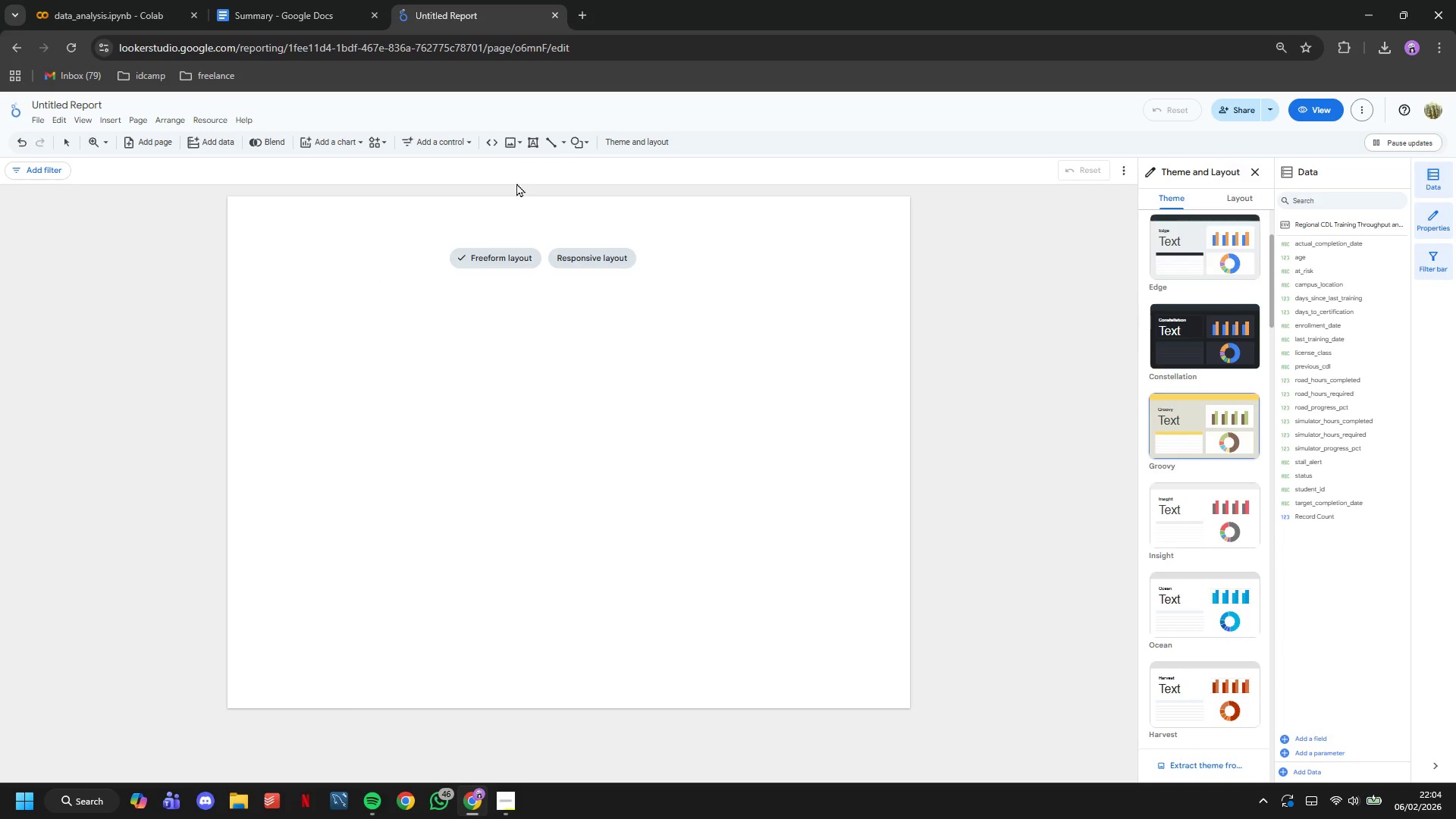 
right_click([504, 428])
 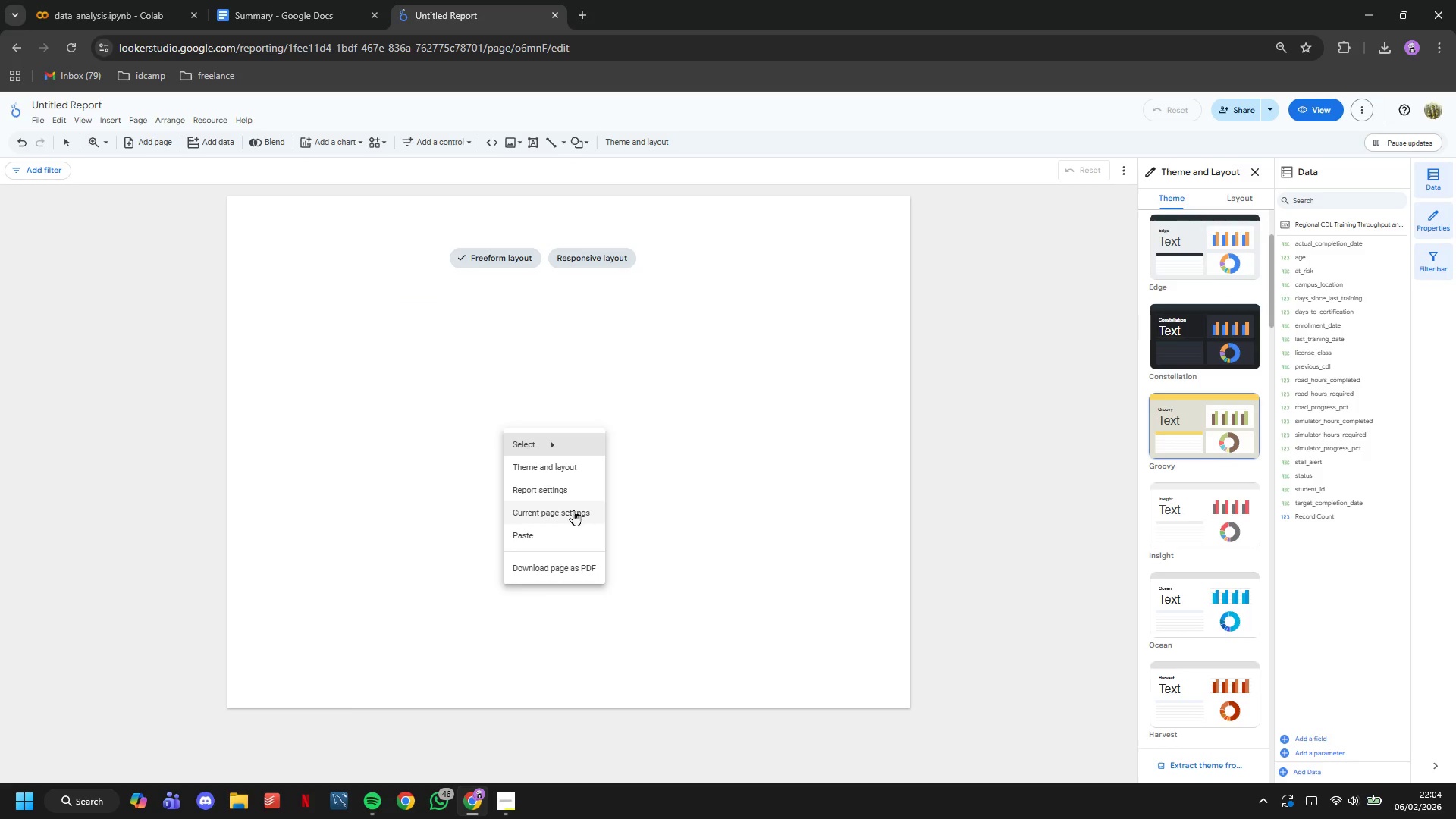 
left_click([557, 473])
 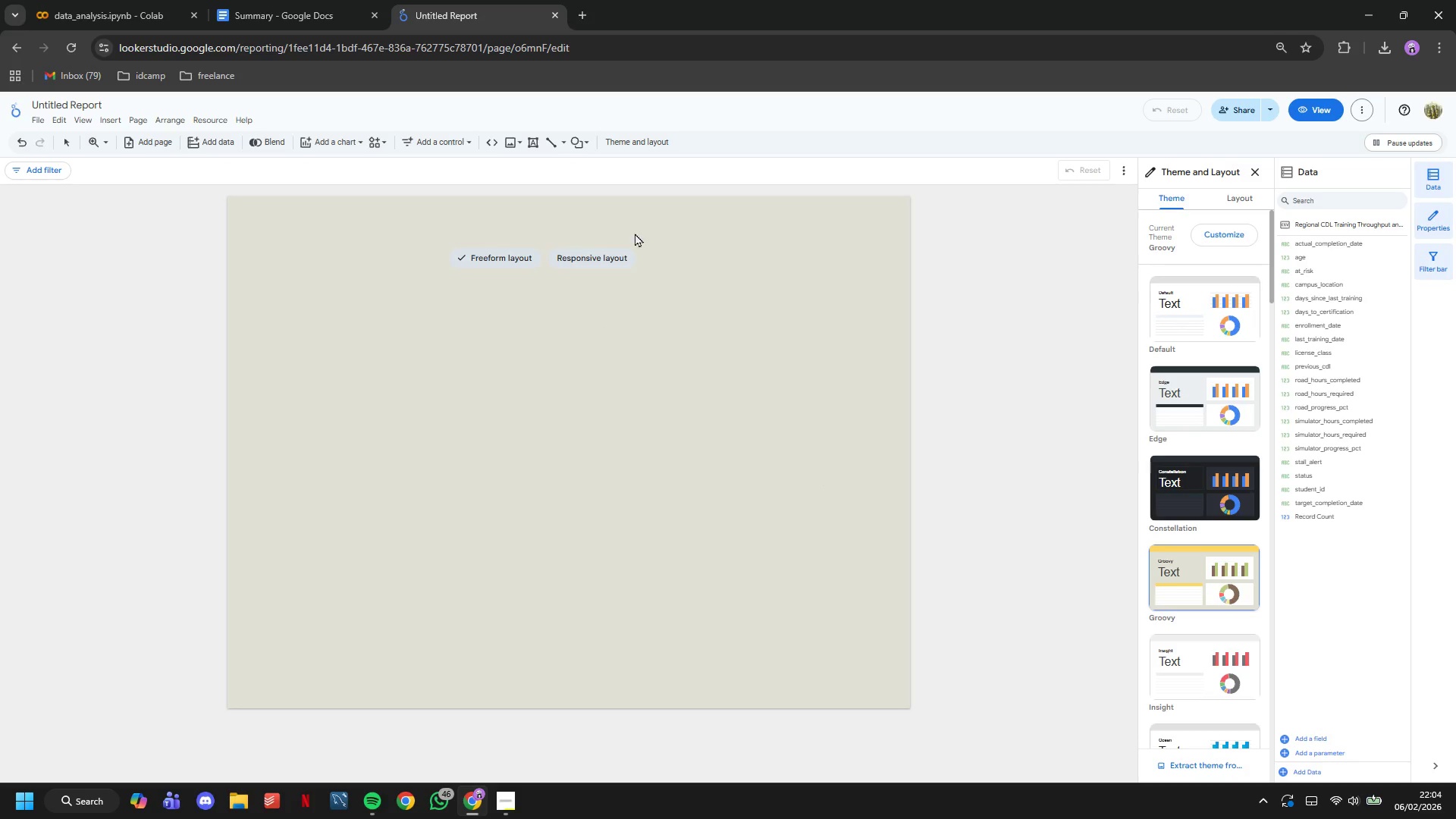 
scroll: coordinate [1244, 566], scroll_direction: down, amount: 8.0
 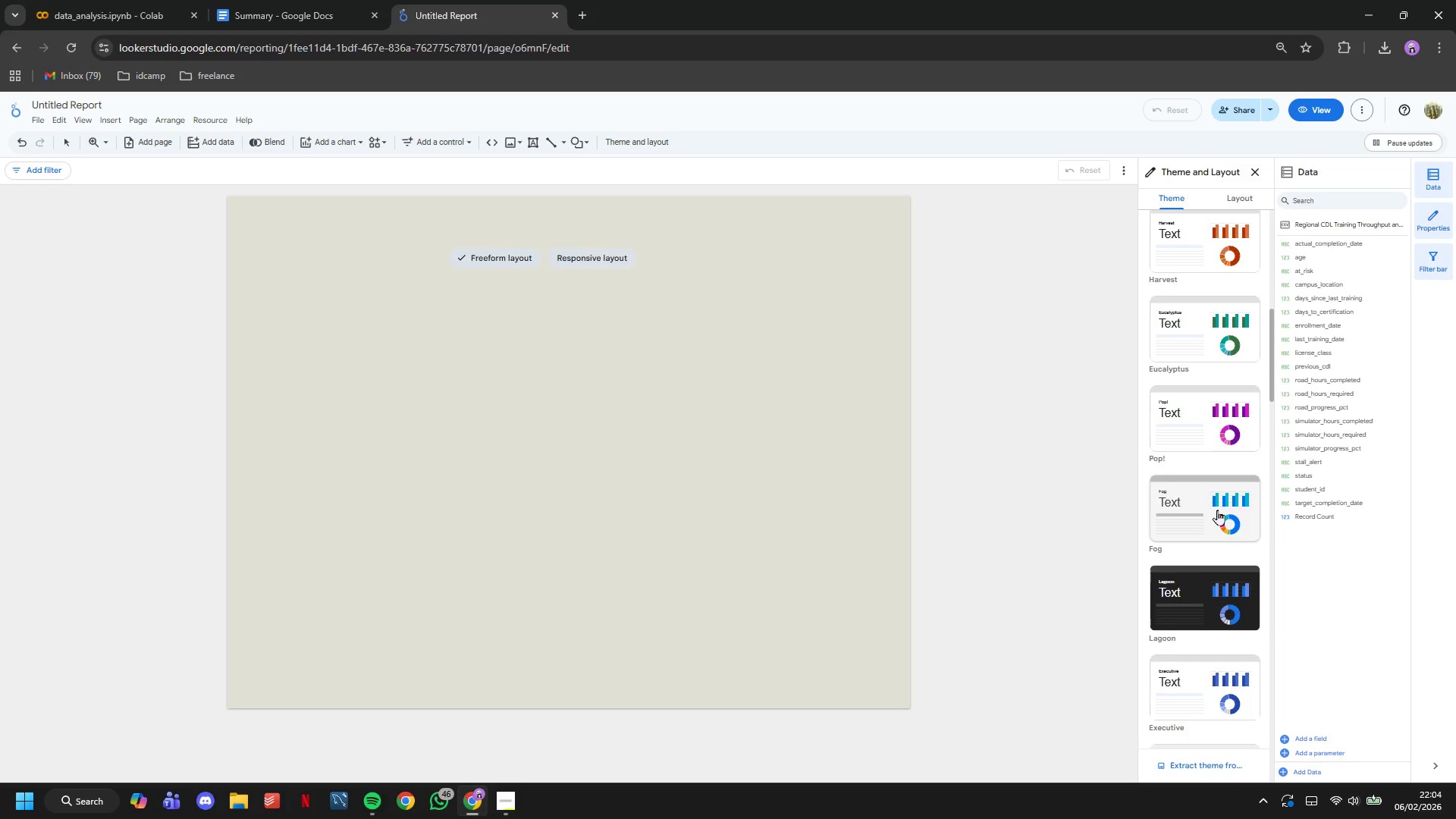 
left_click([1217, 510])
 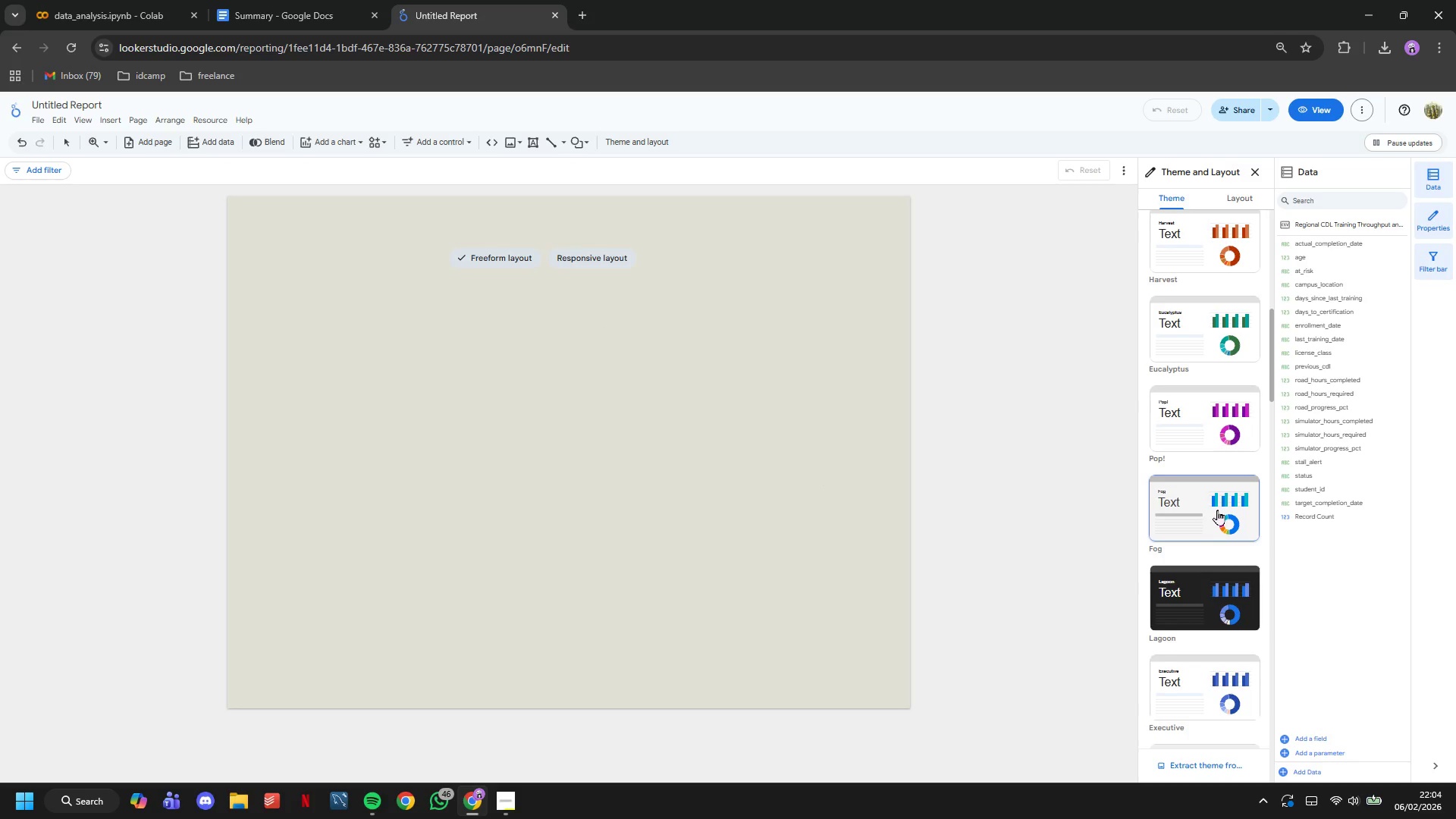 
double_click([1217, 510])
 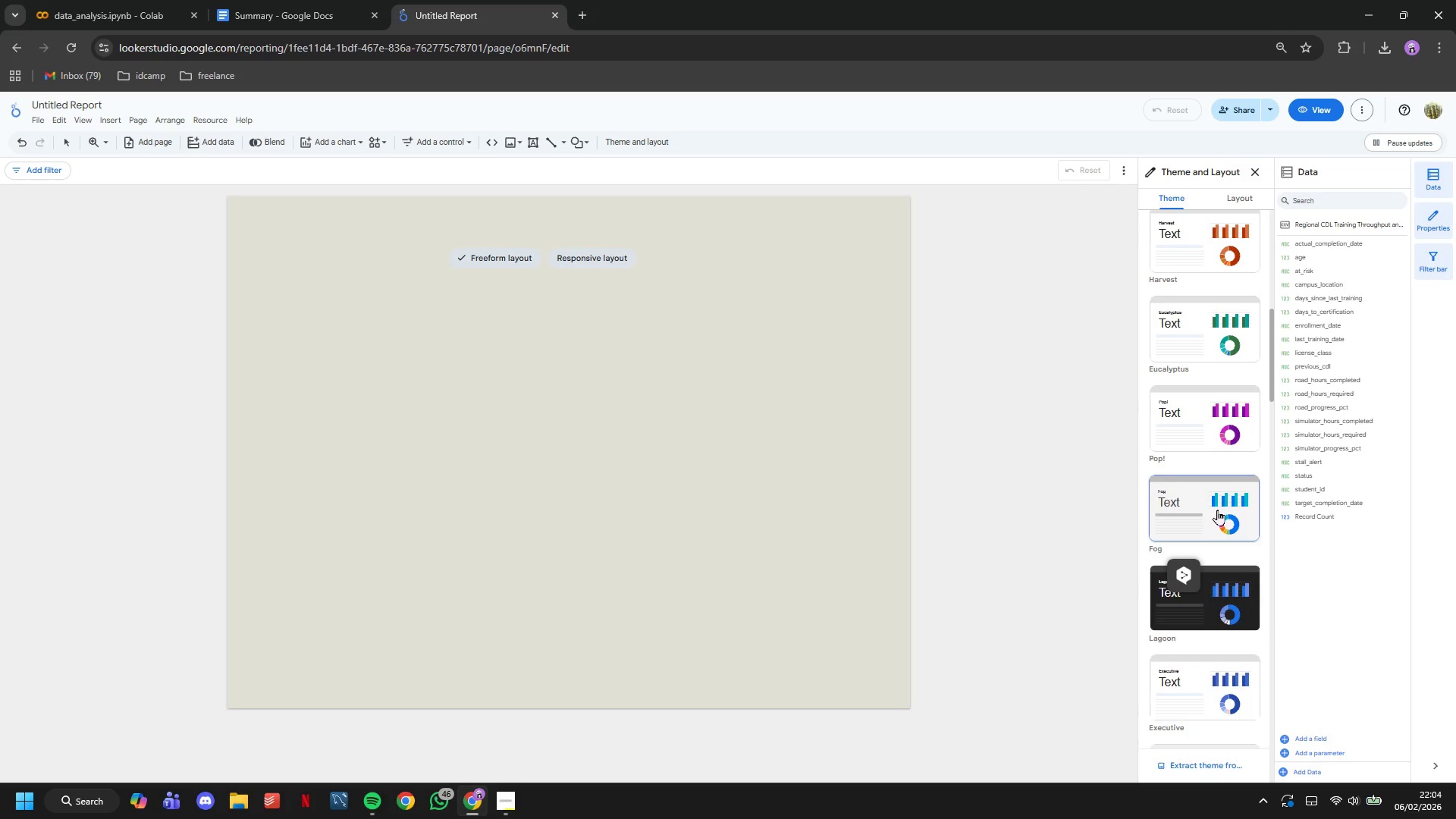 
double_click([1217, 510])
 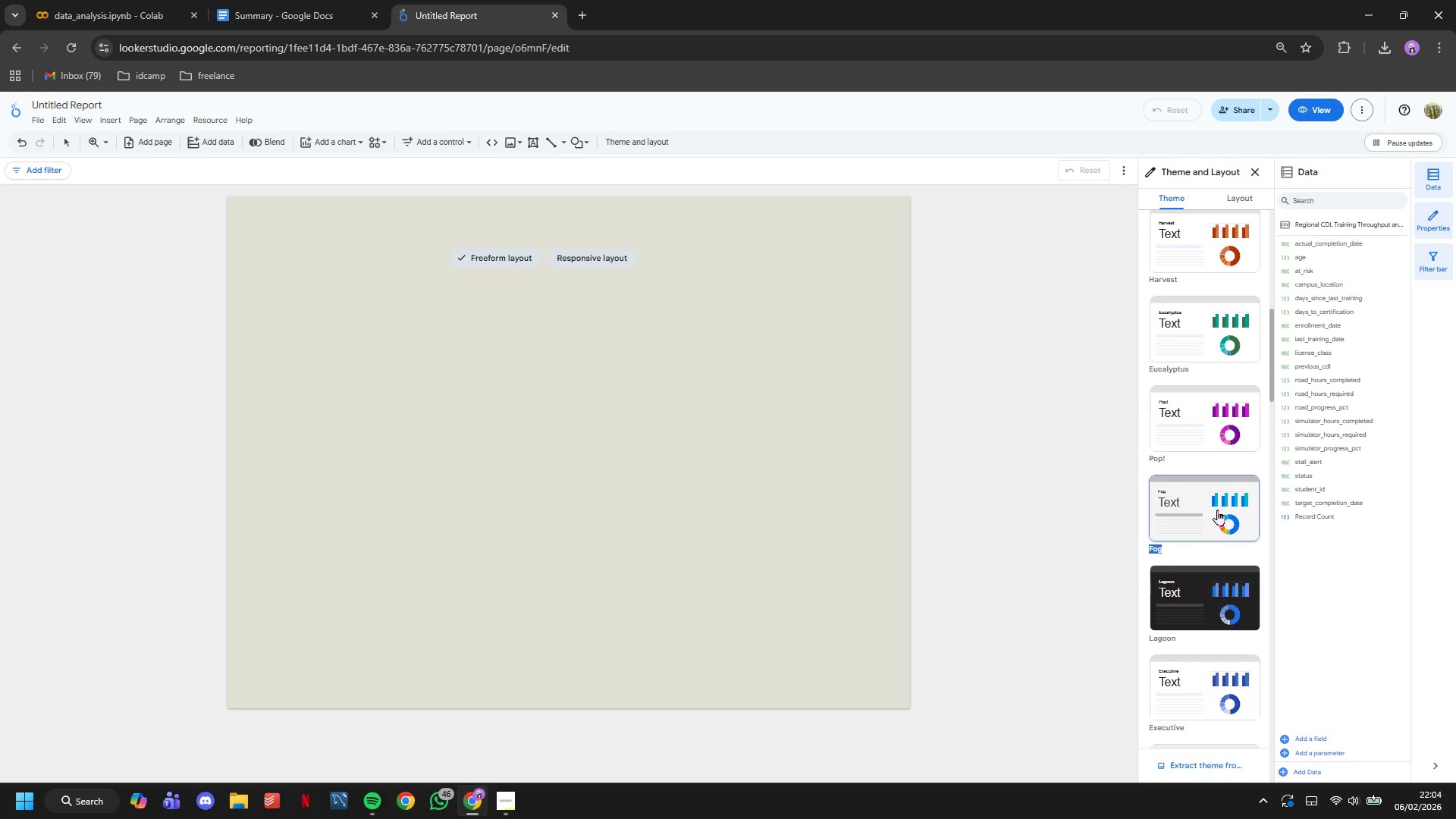 
triple_click([1217, 510])
 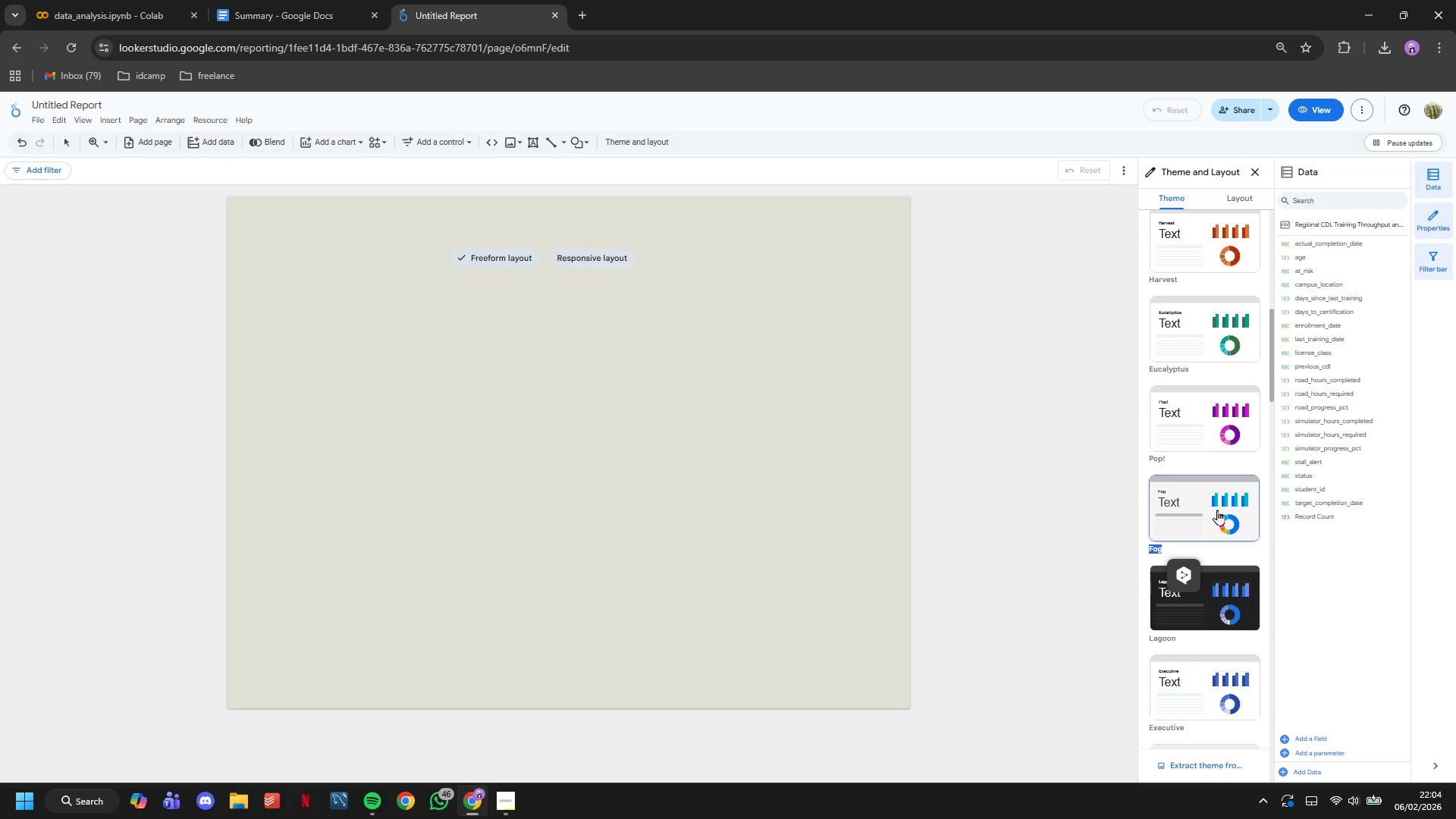 
triple_click([1217, 510])
 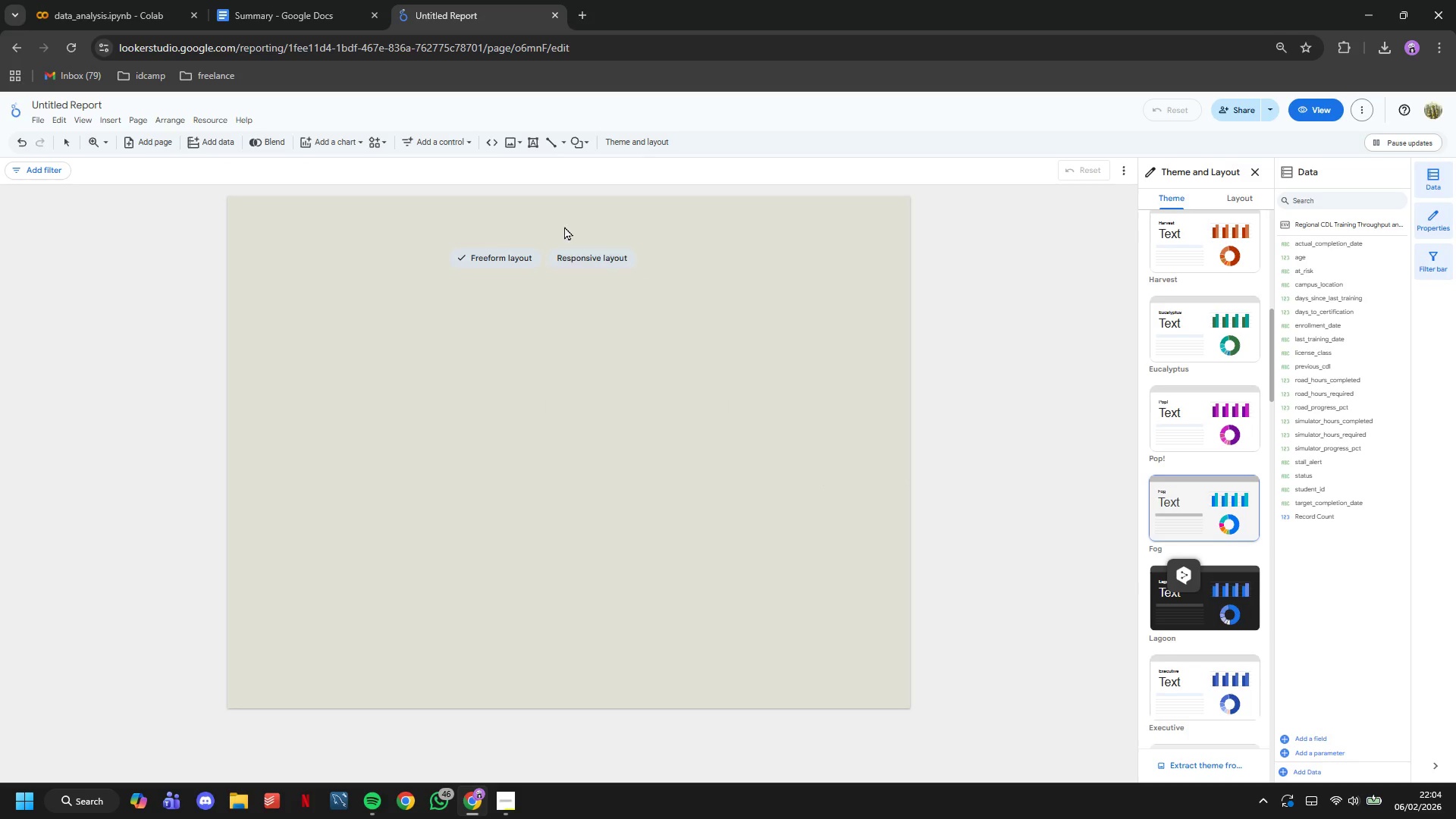 
left_click([535, 148])
 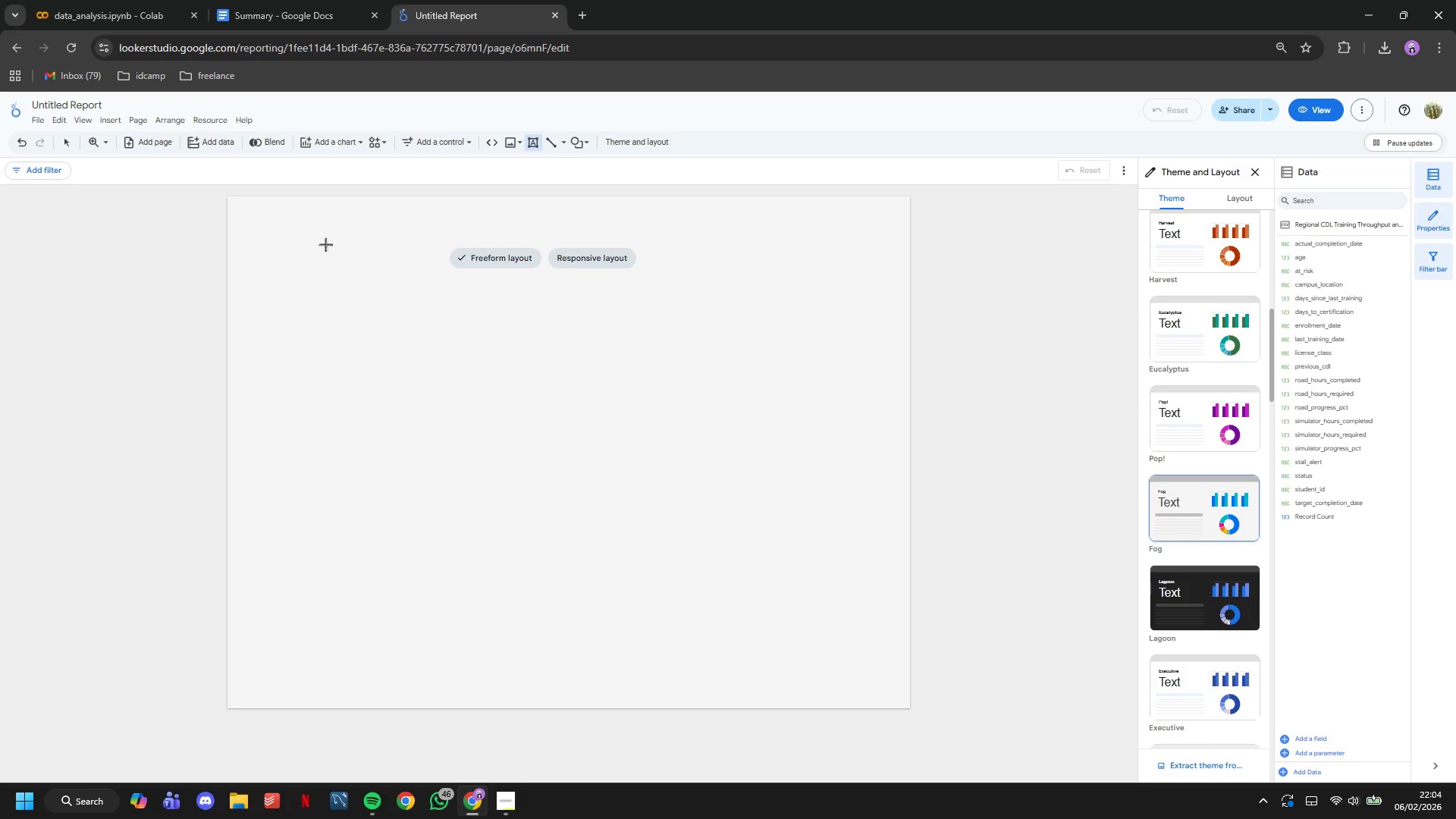 
left_click([319, 244])
 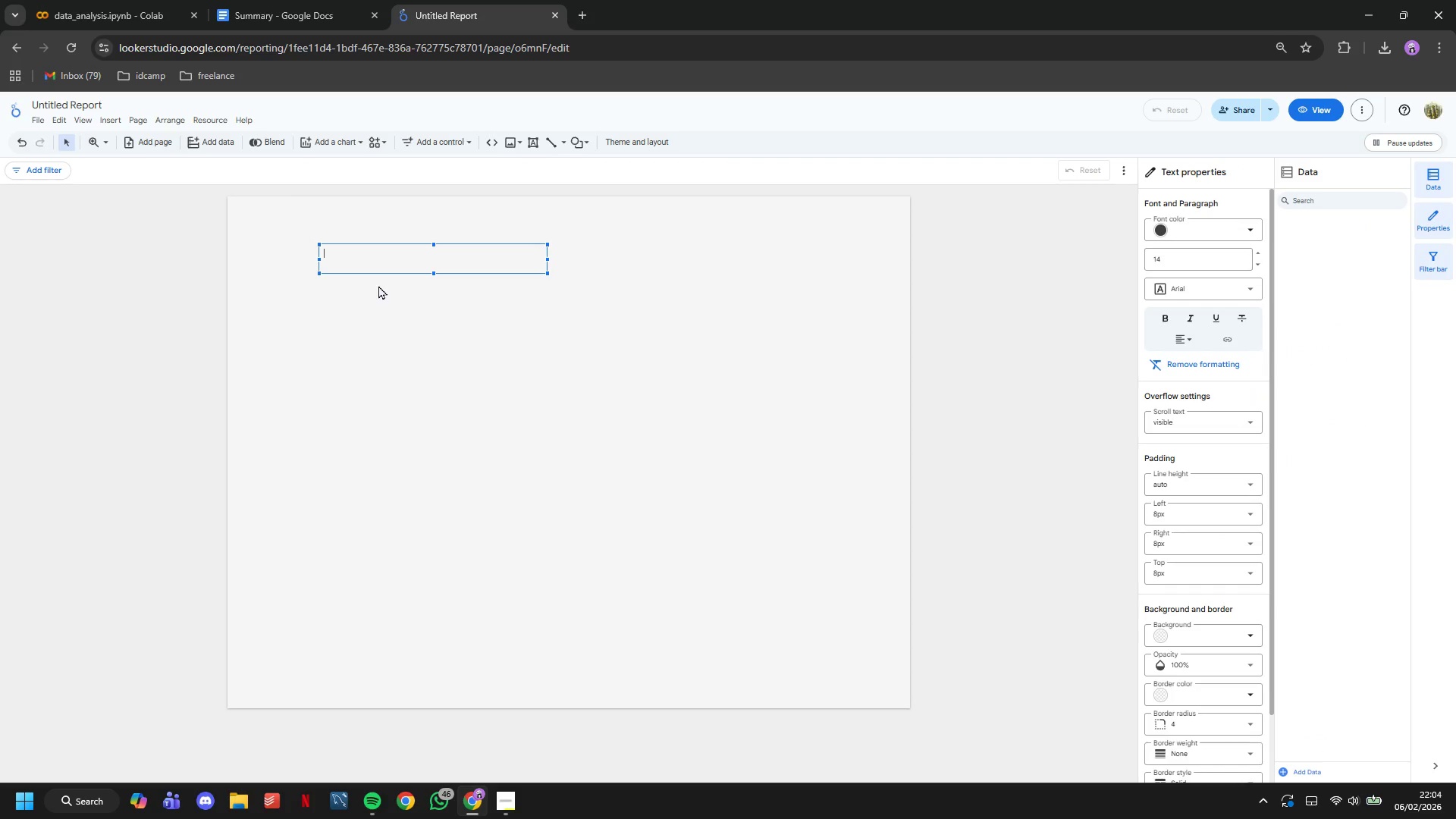 
wait(6.06)
 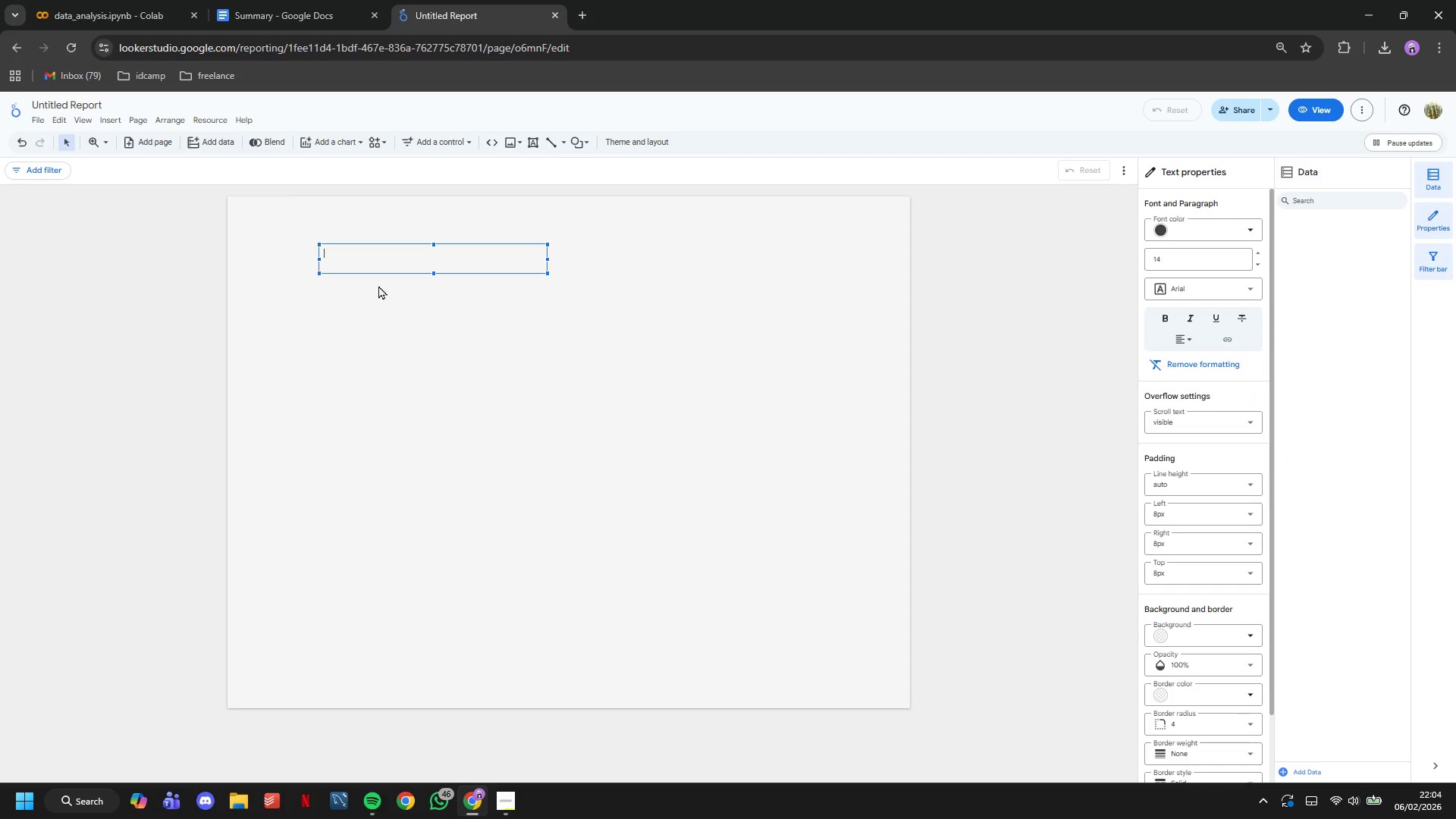 
left_click([327, 5])
 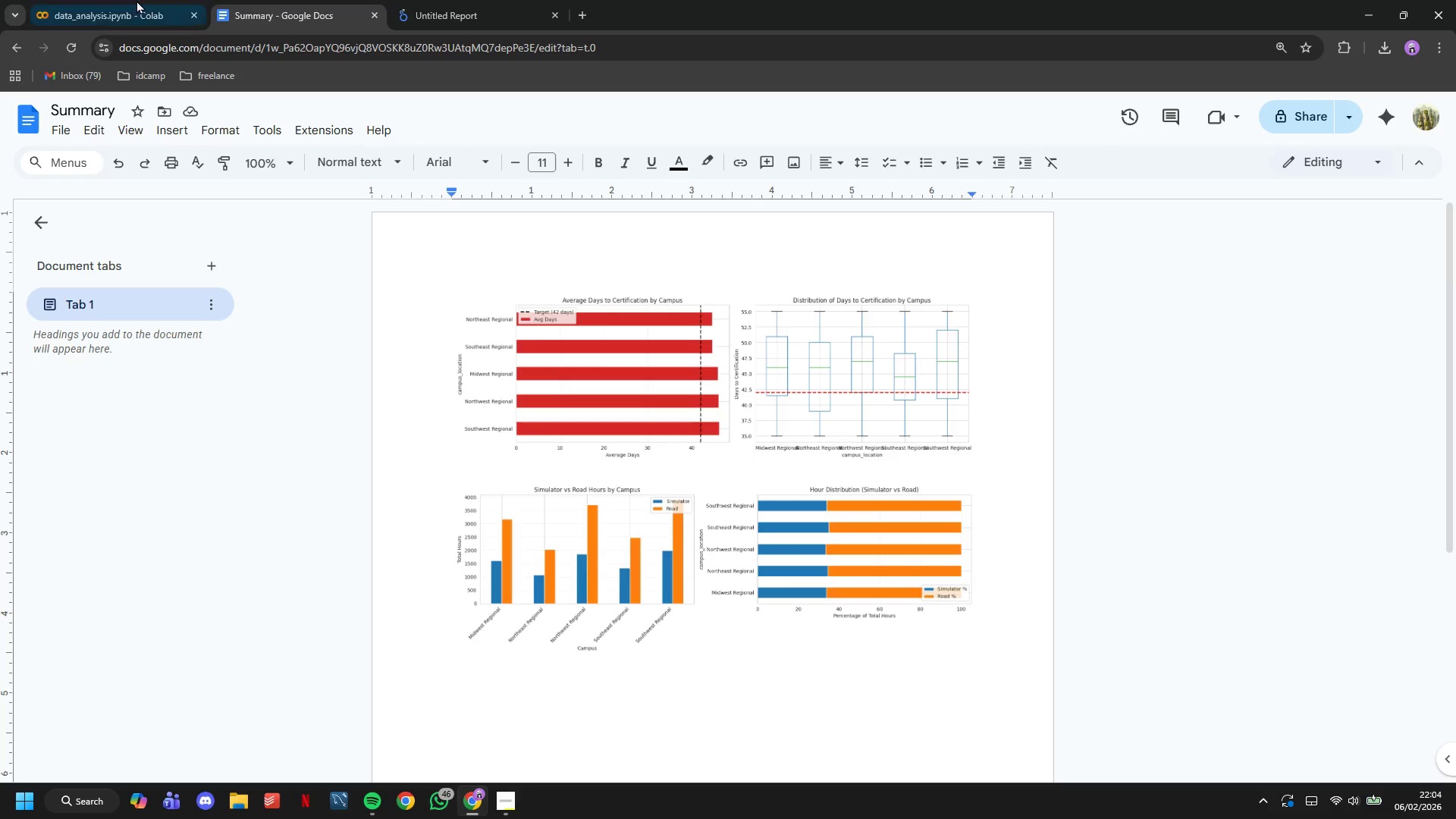 
left_click([136, 0])
 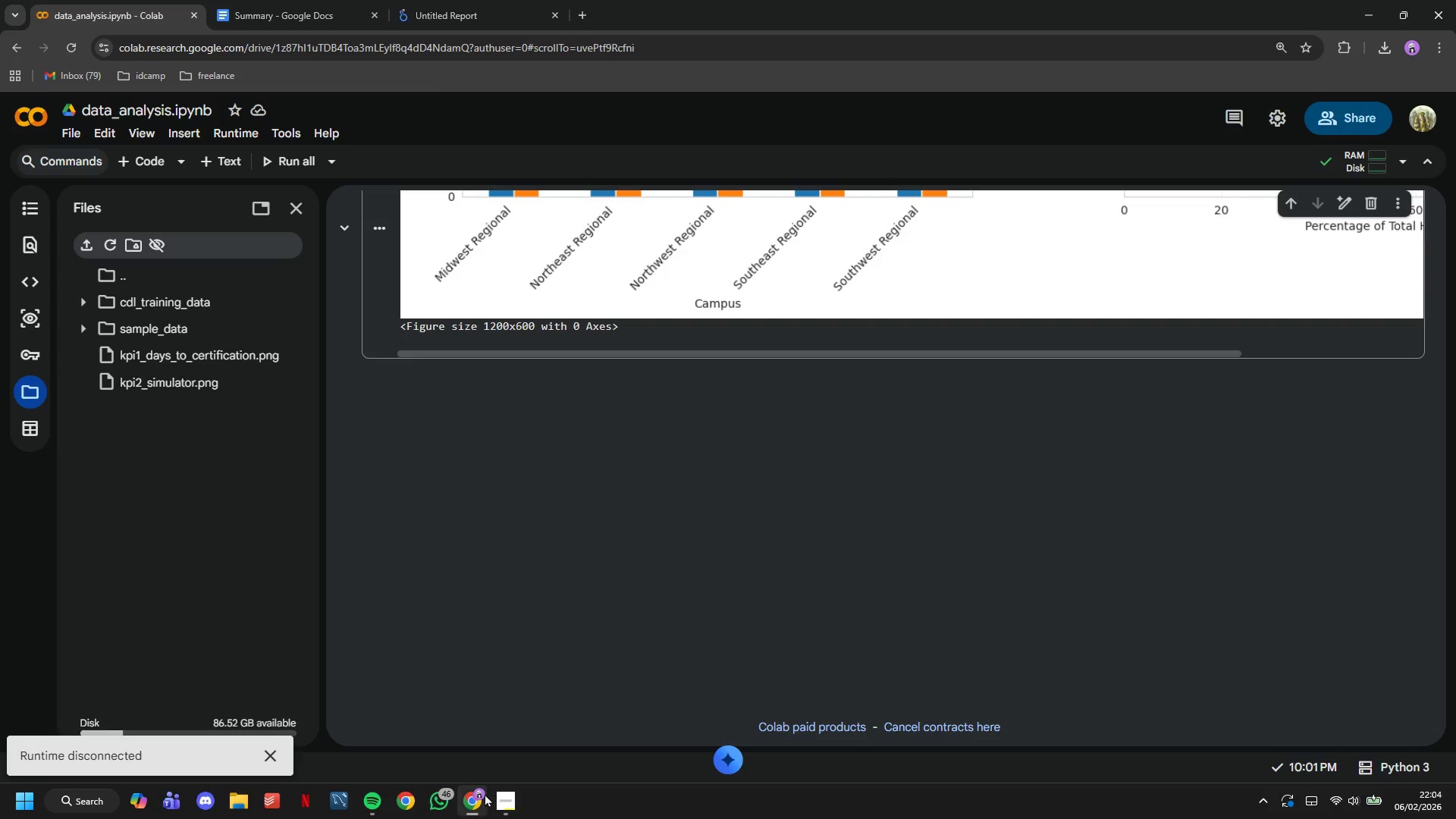 
left_click([506, 799])